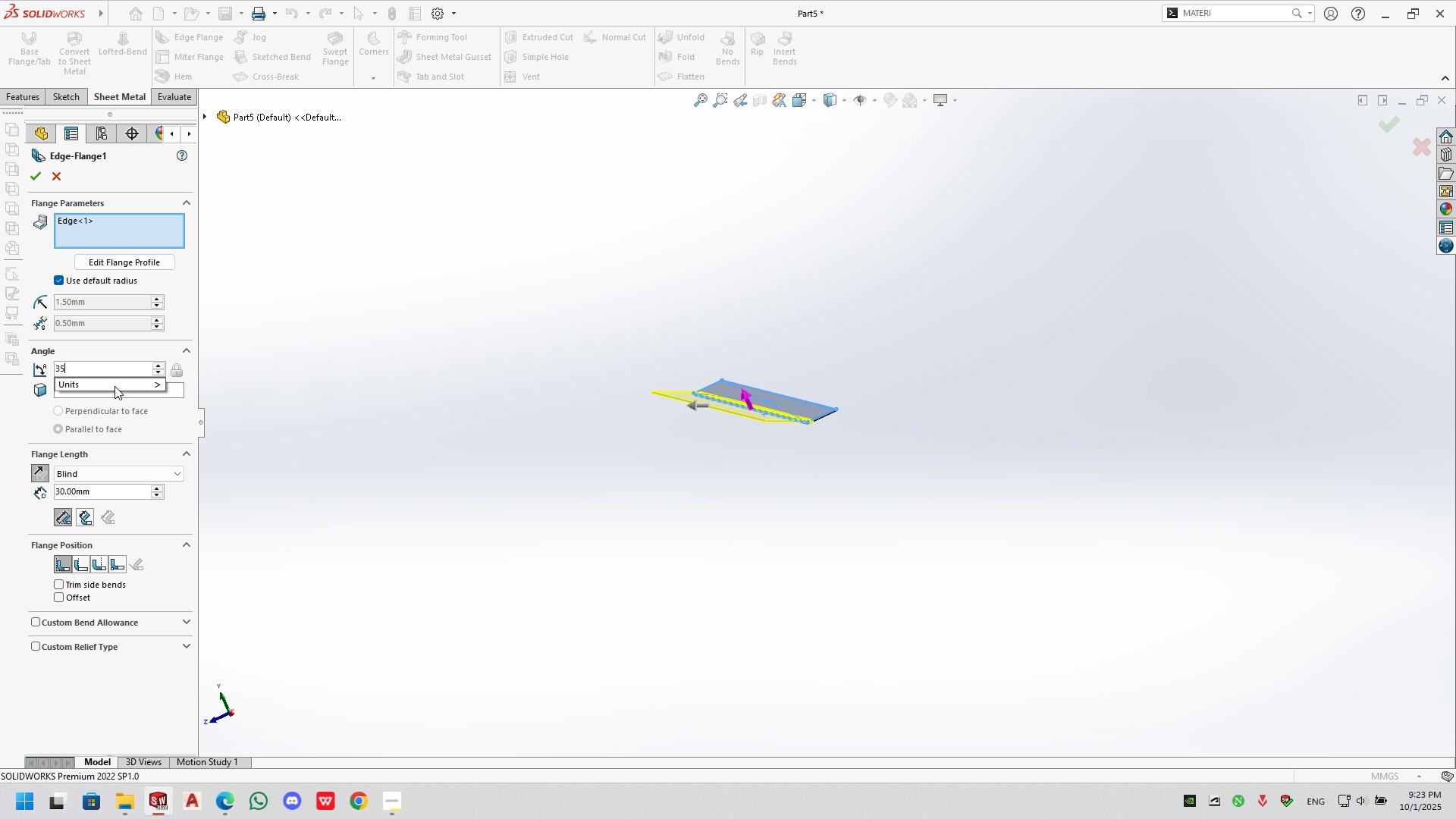 
key(NumpadEnter)
 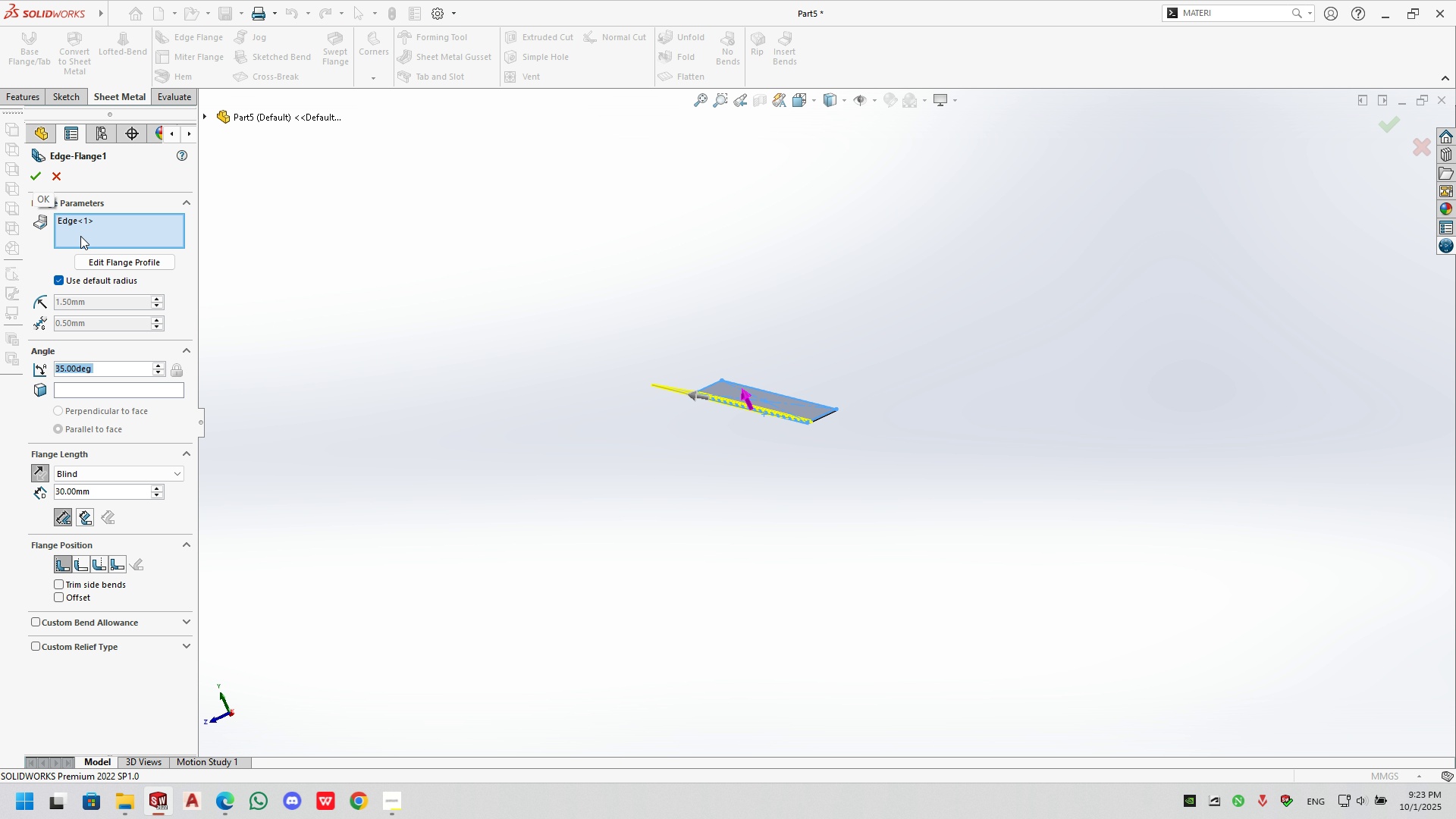 
key(Numpad4)
 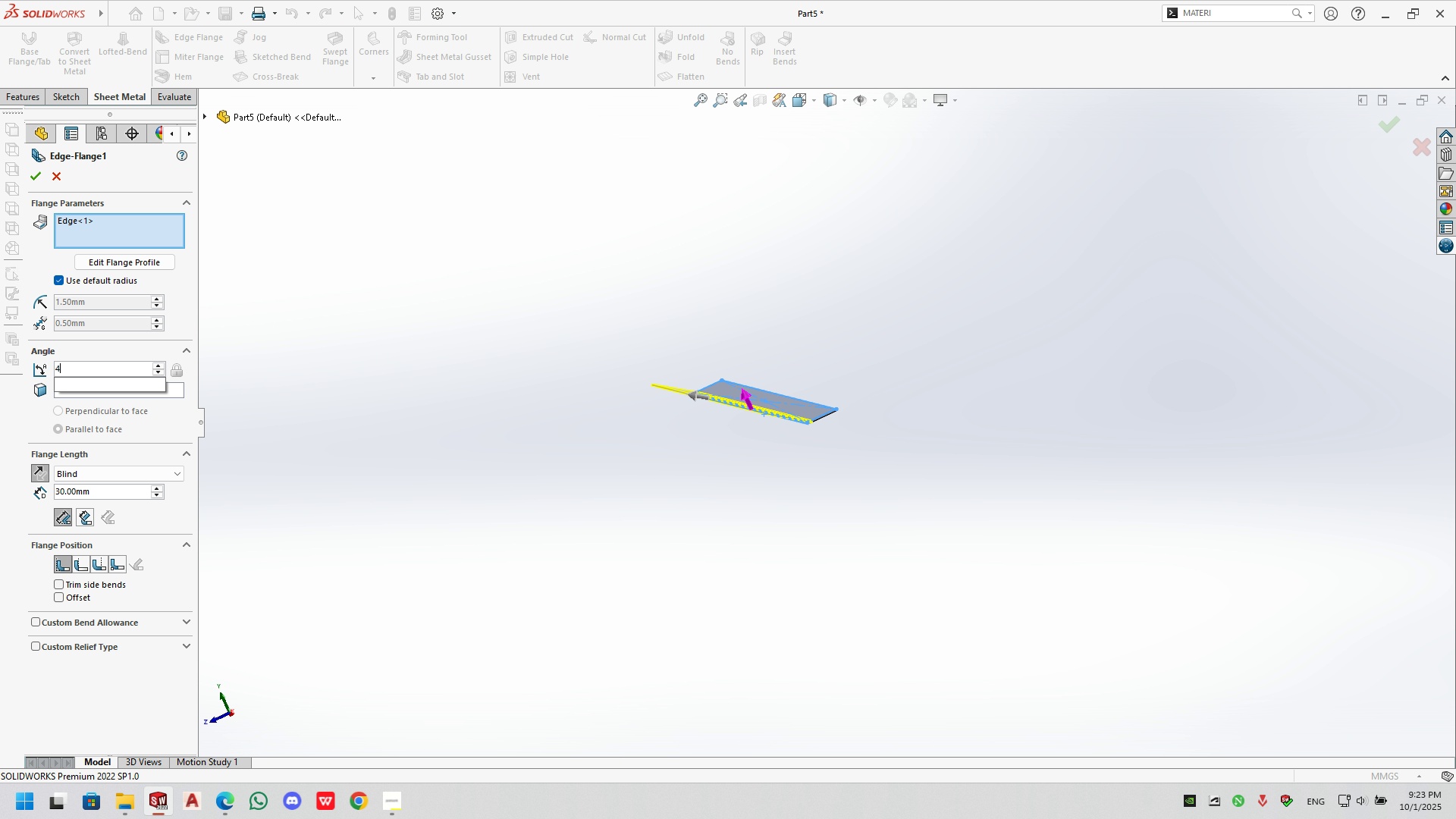 
key(Numpad5)
 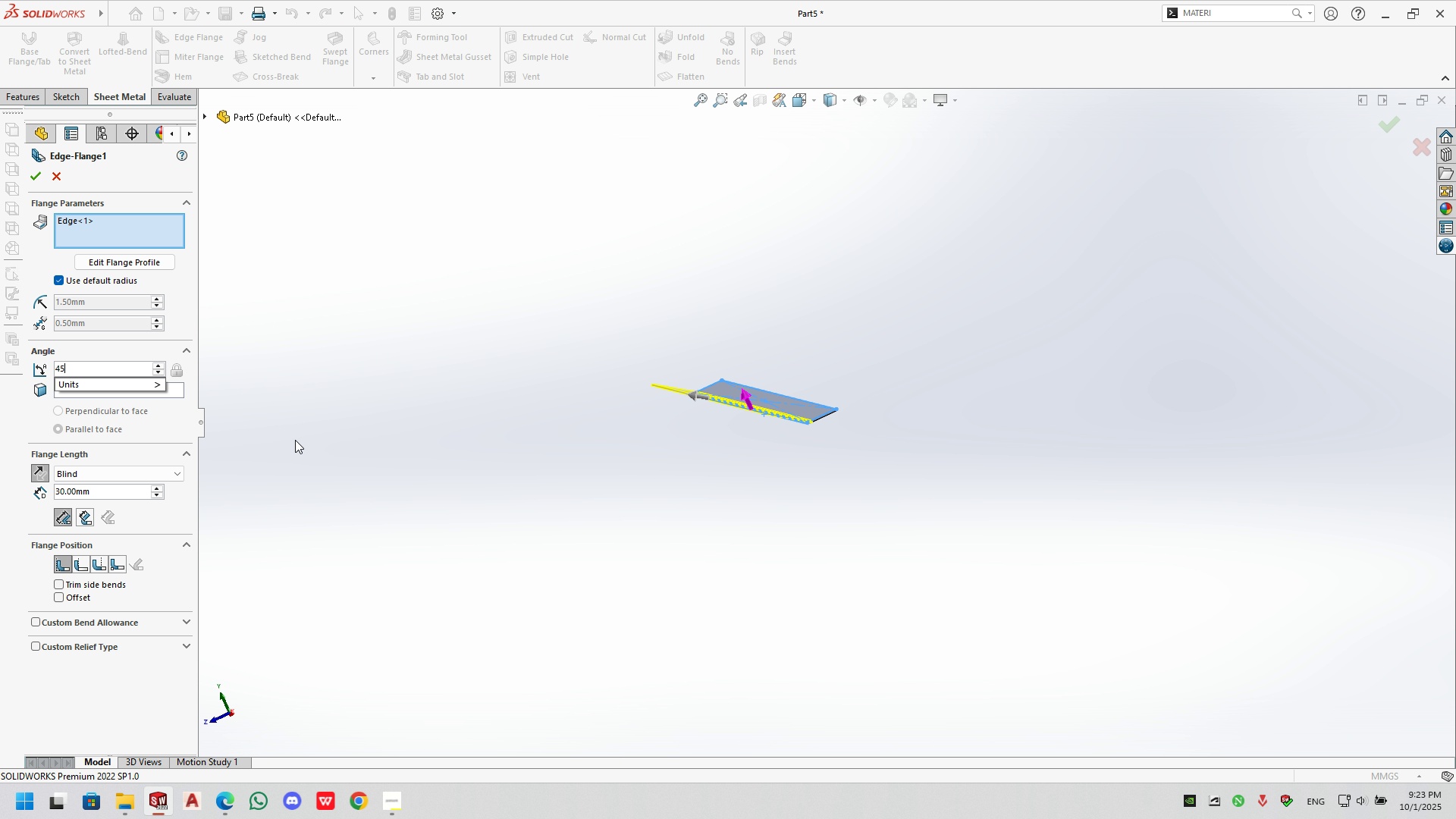 
key(NumpadEnter)
 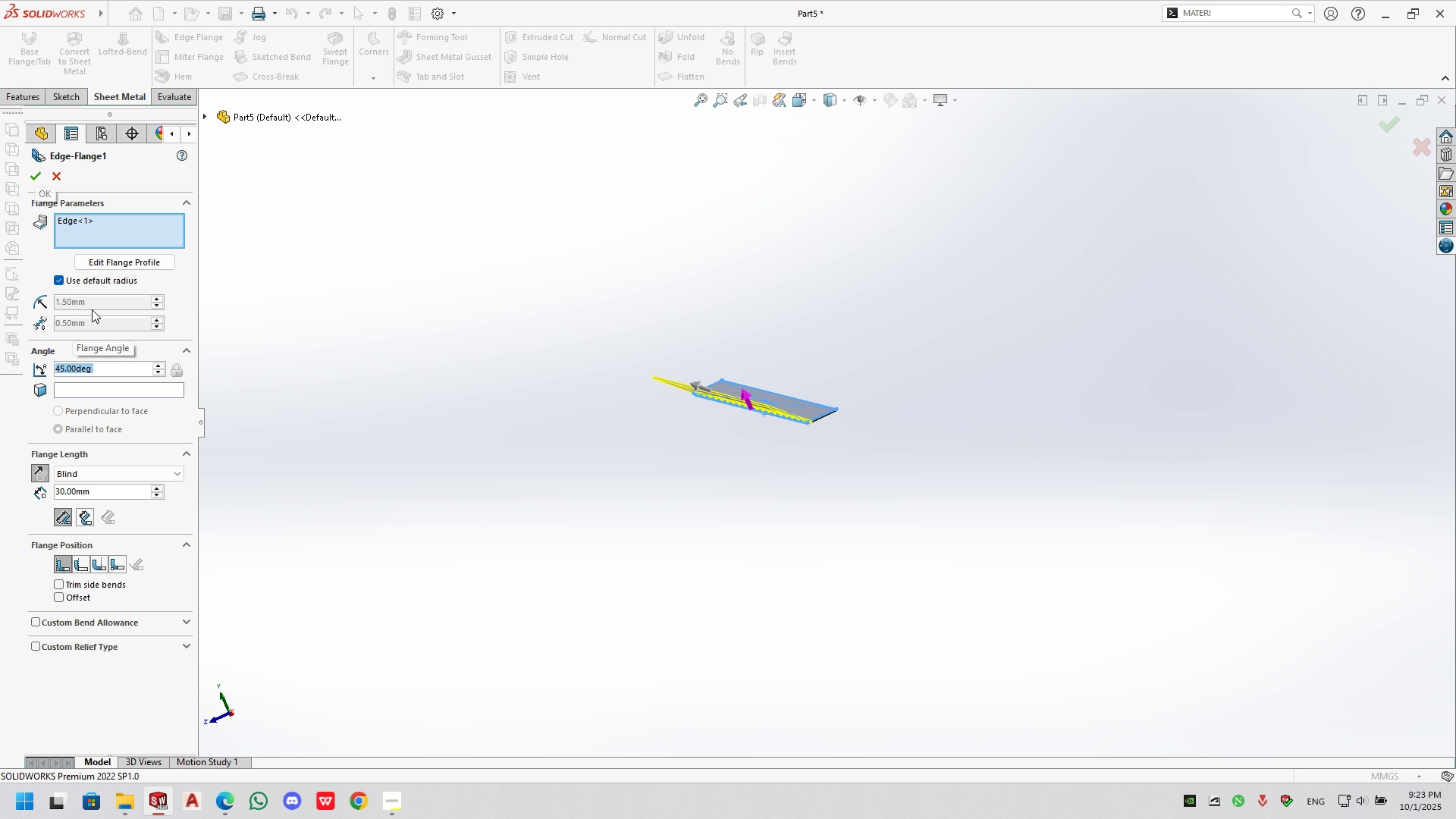 
wait(5.34)
 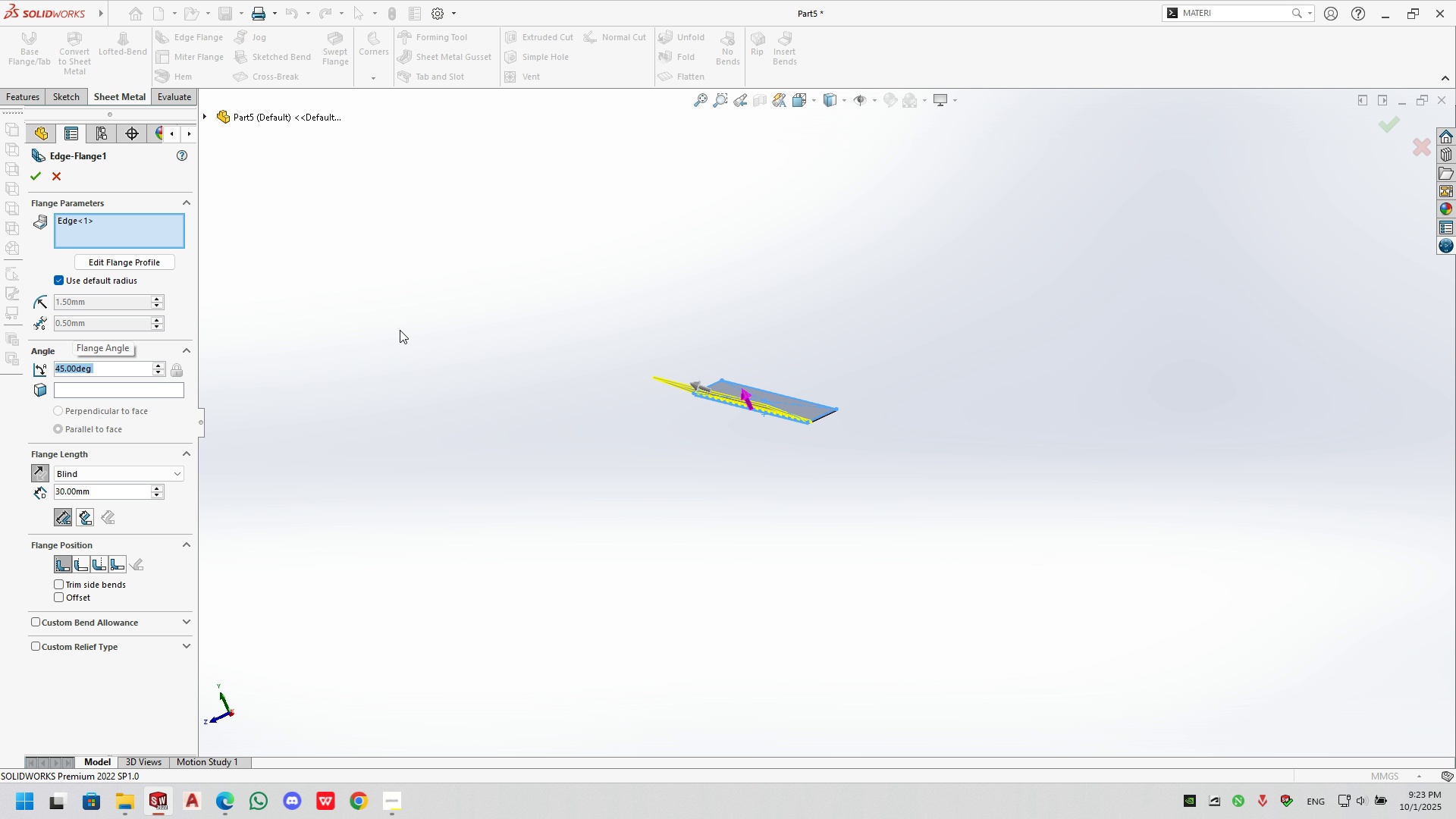 
key(Numpad4)
 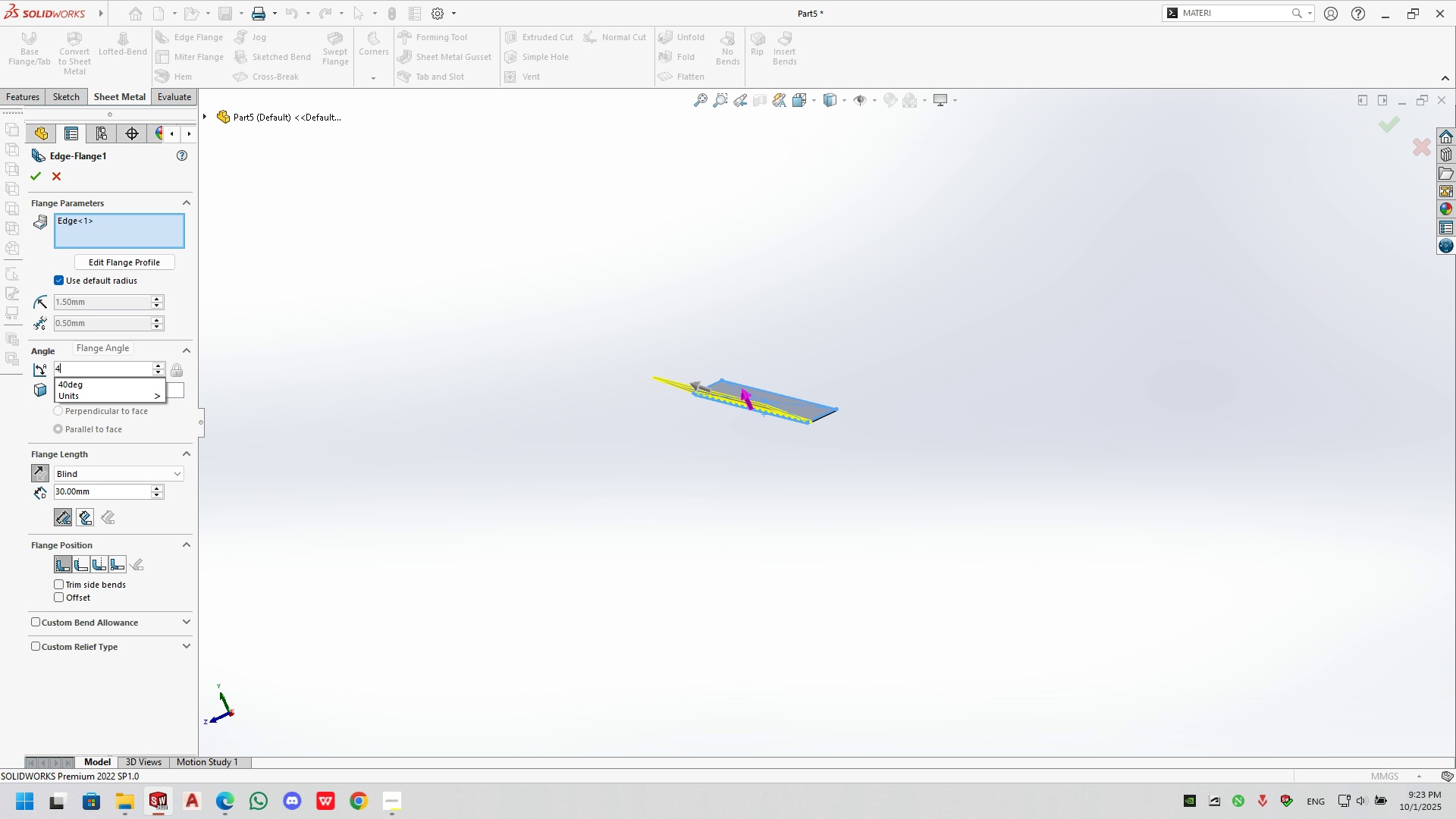 
key(Numpad6)
 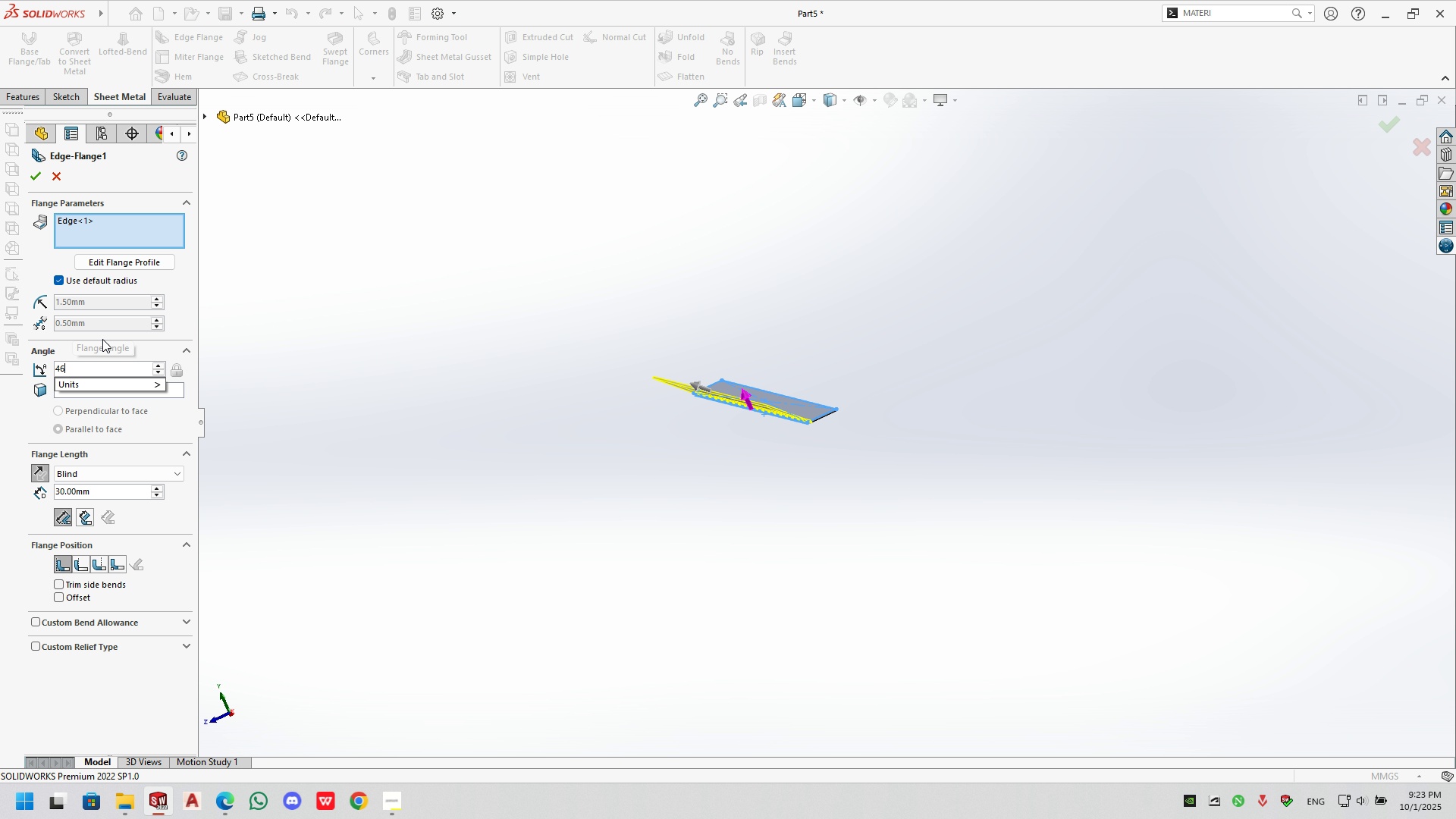 
key(NumpadEnter)
 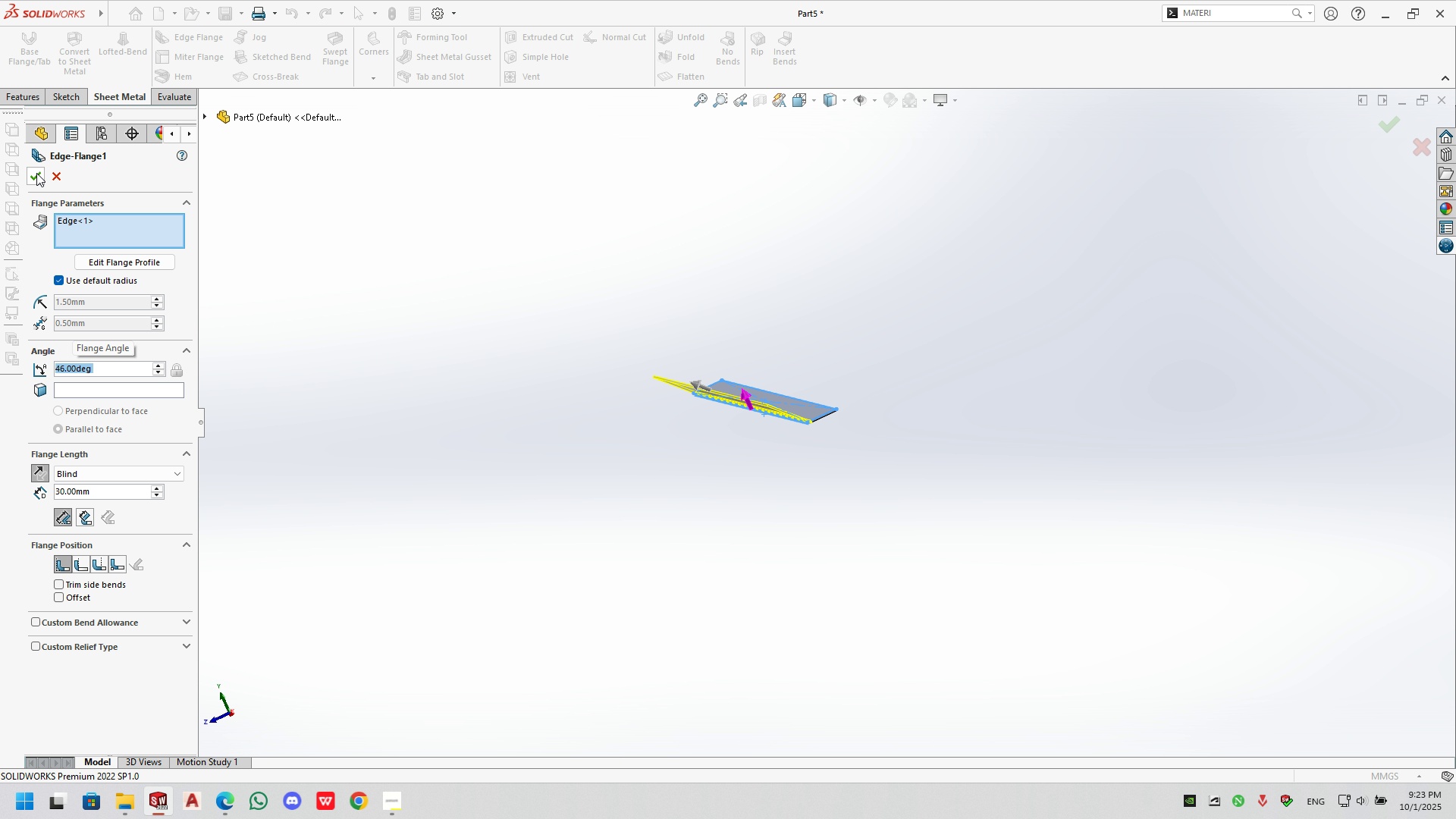 
left_click([33, 171])
 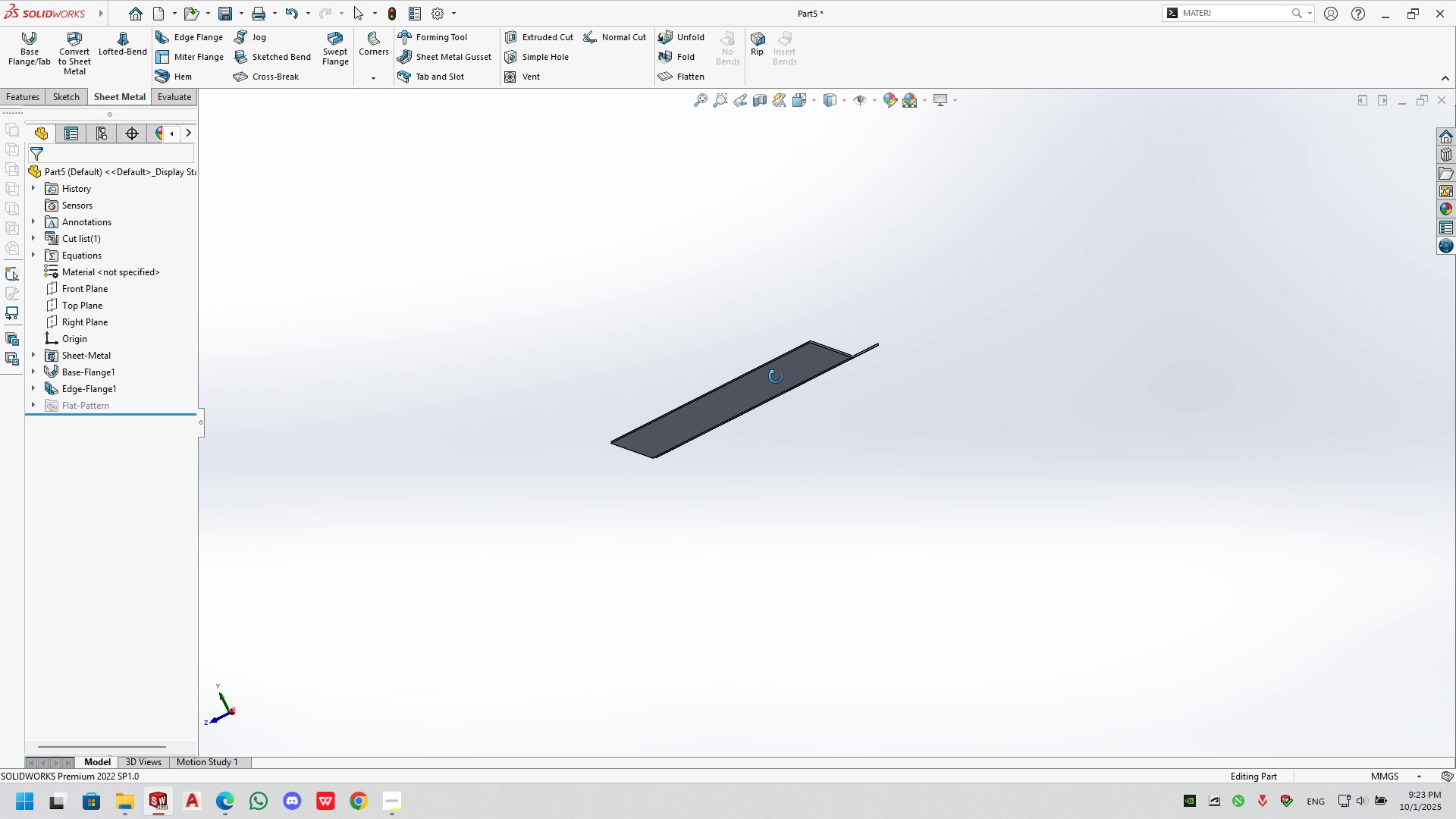 
wait(10.88)
 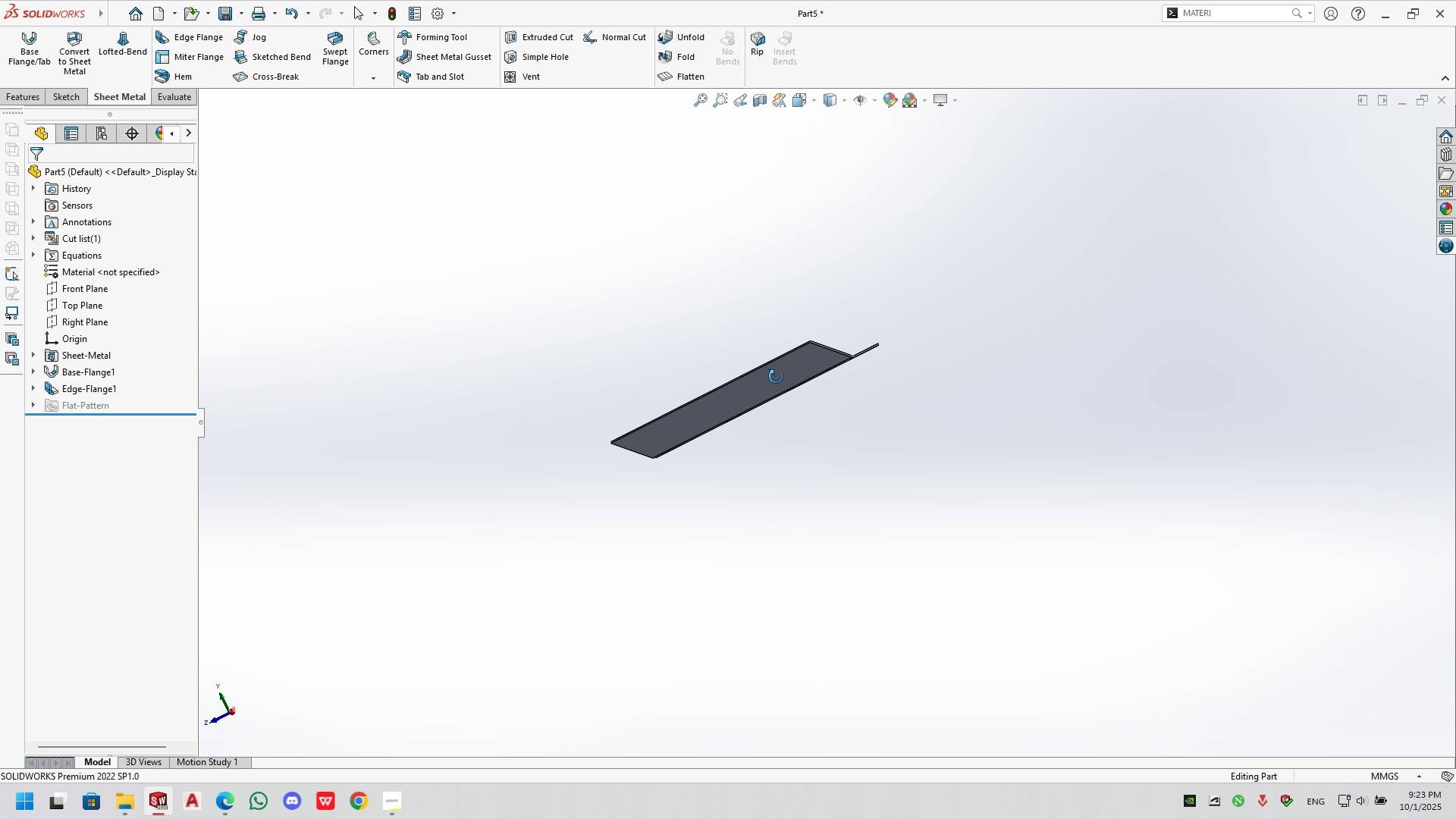 
left_click([730, 406])
 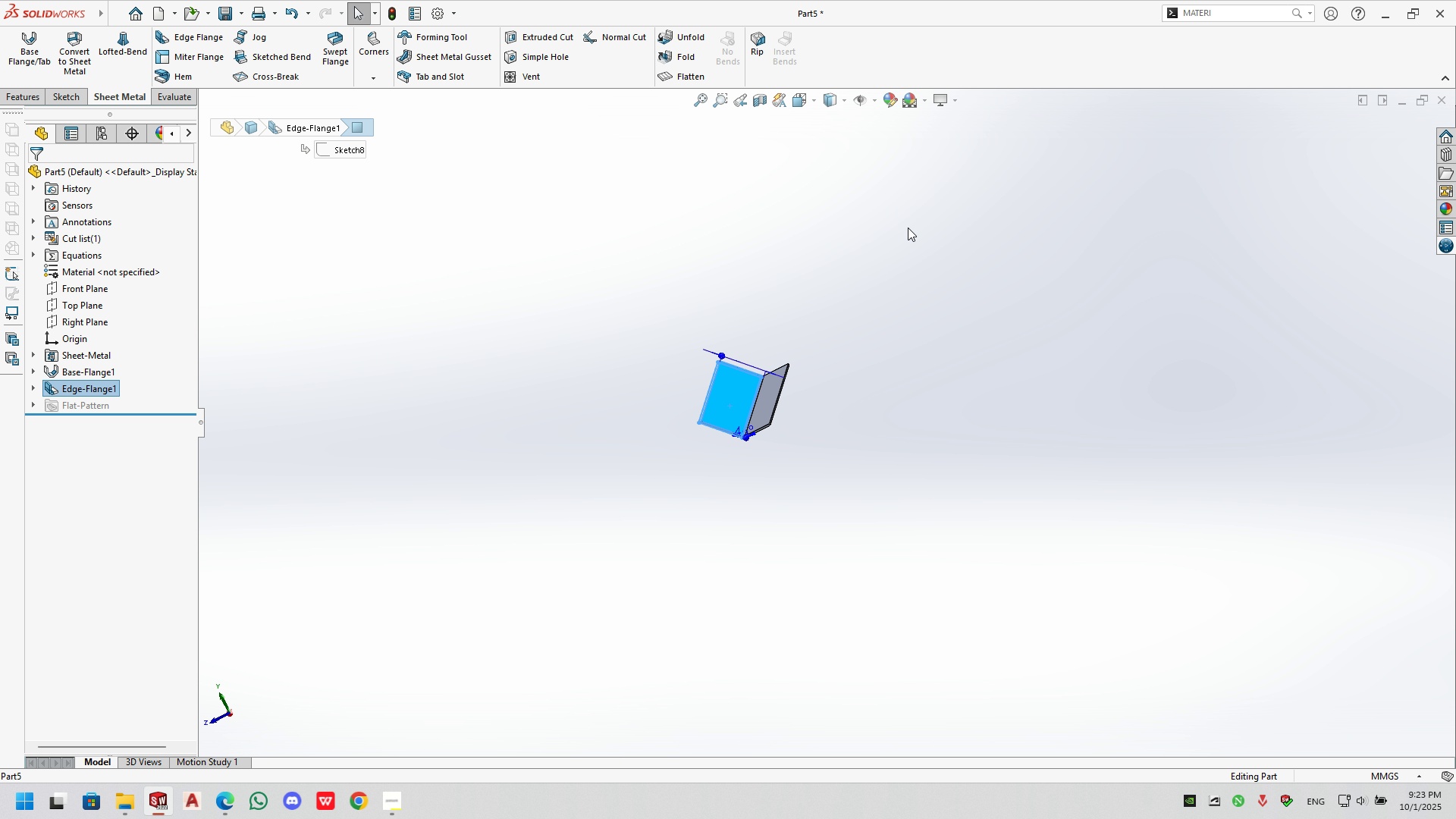 
left_click([917, 224])
 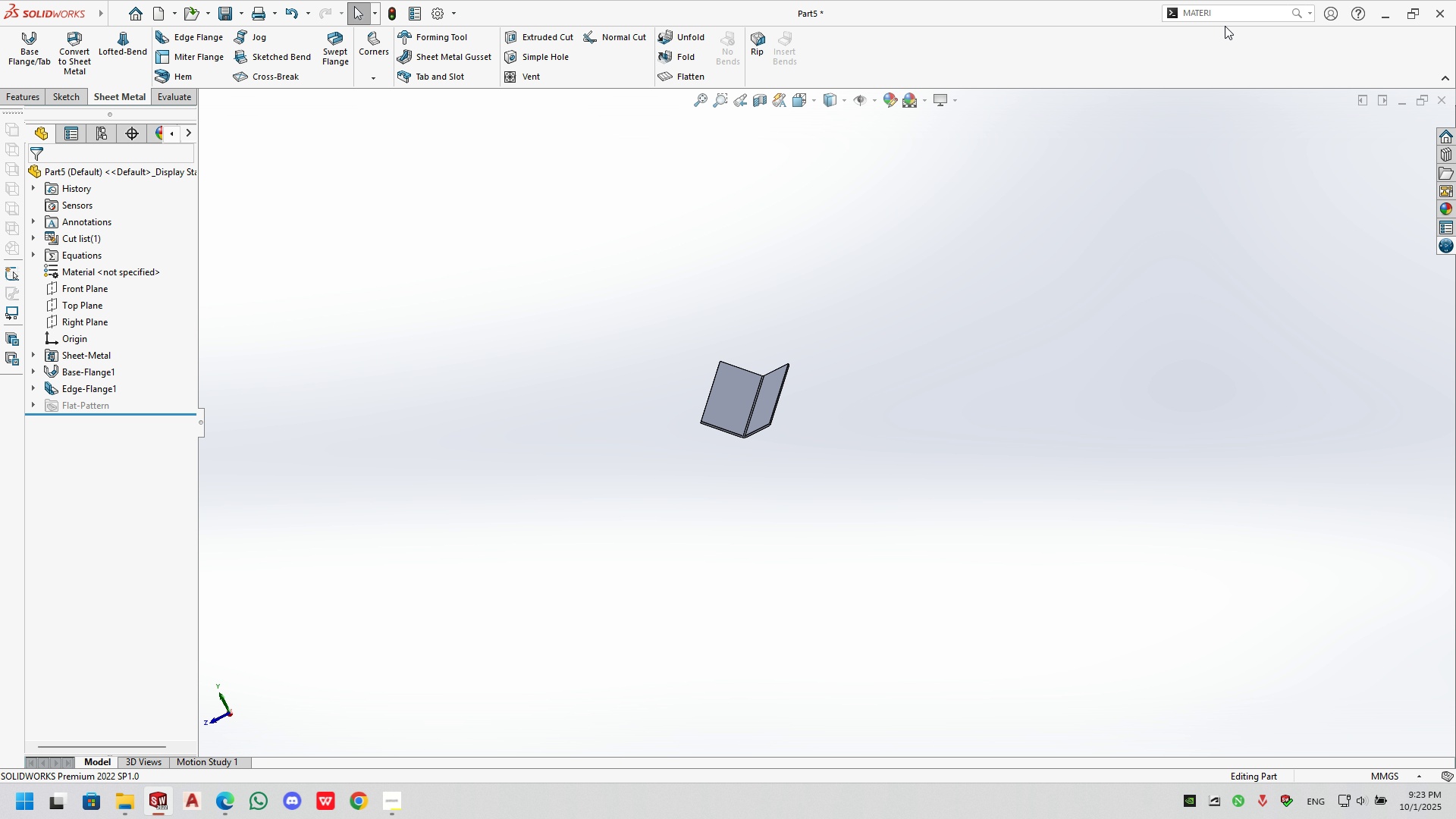 
left_click([1226, 3])
 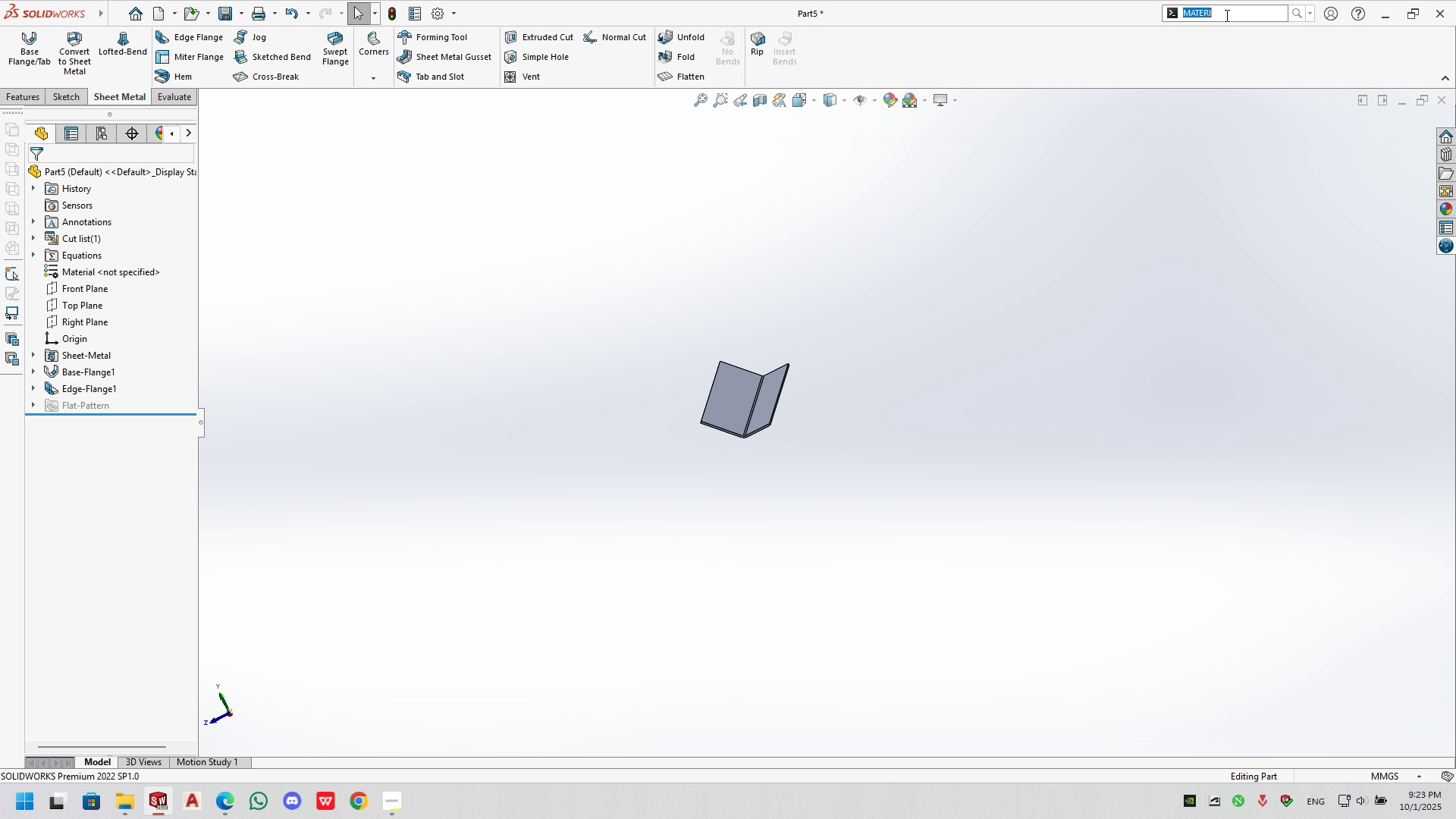 
left_click([1225, 15])
 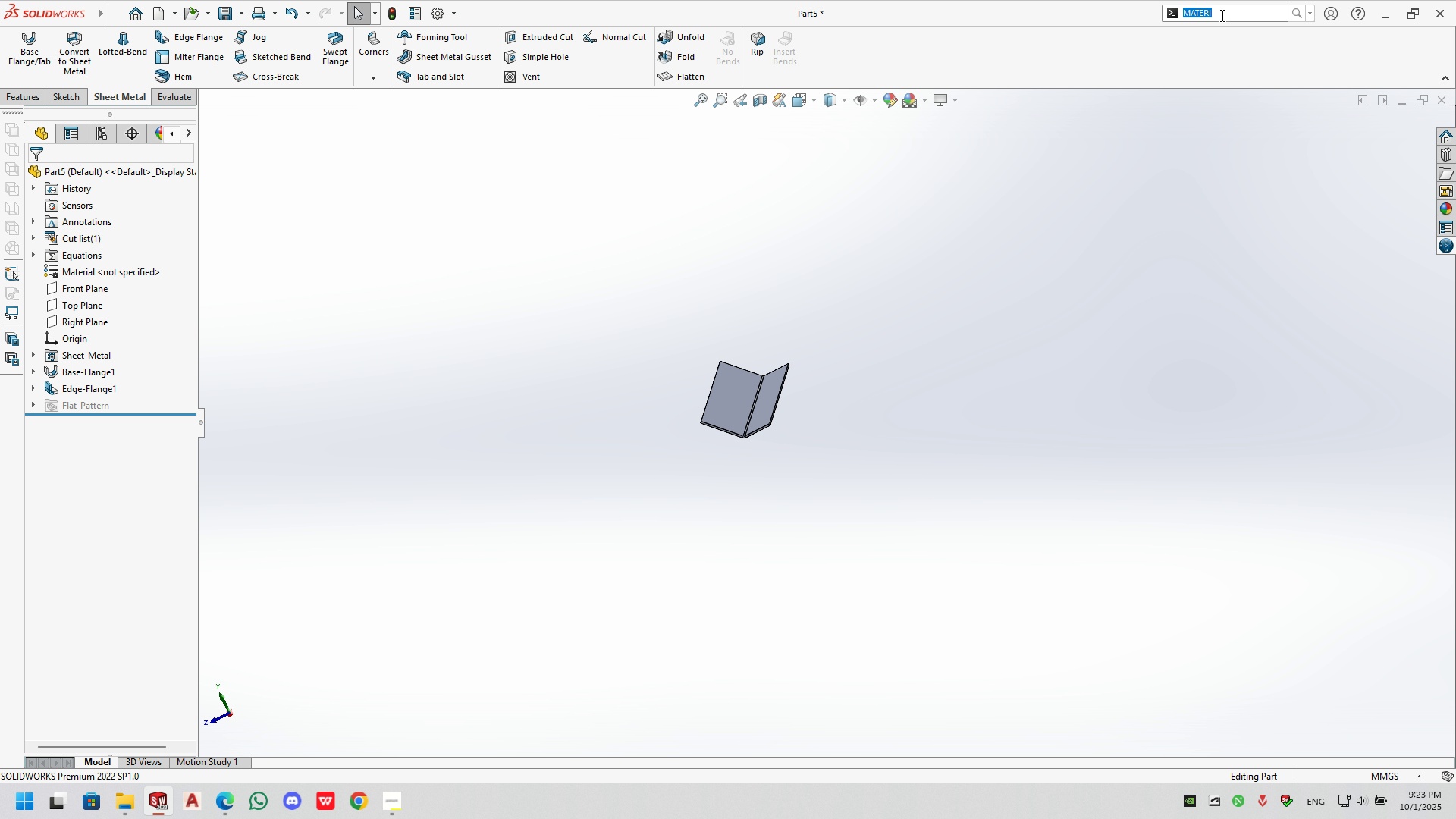 
key(ArrowRight)
 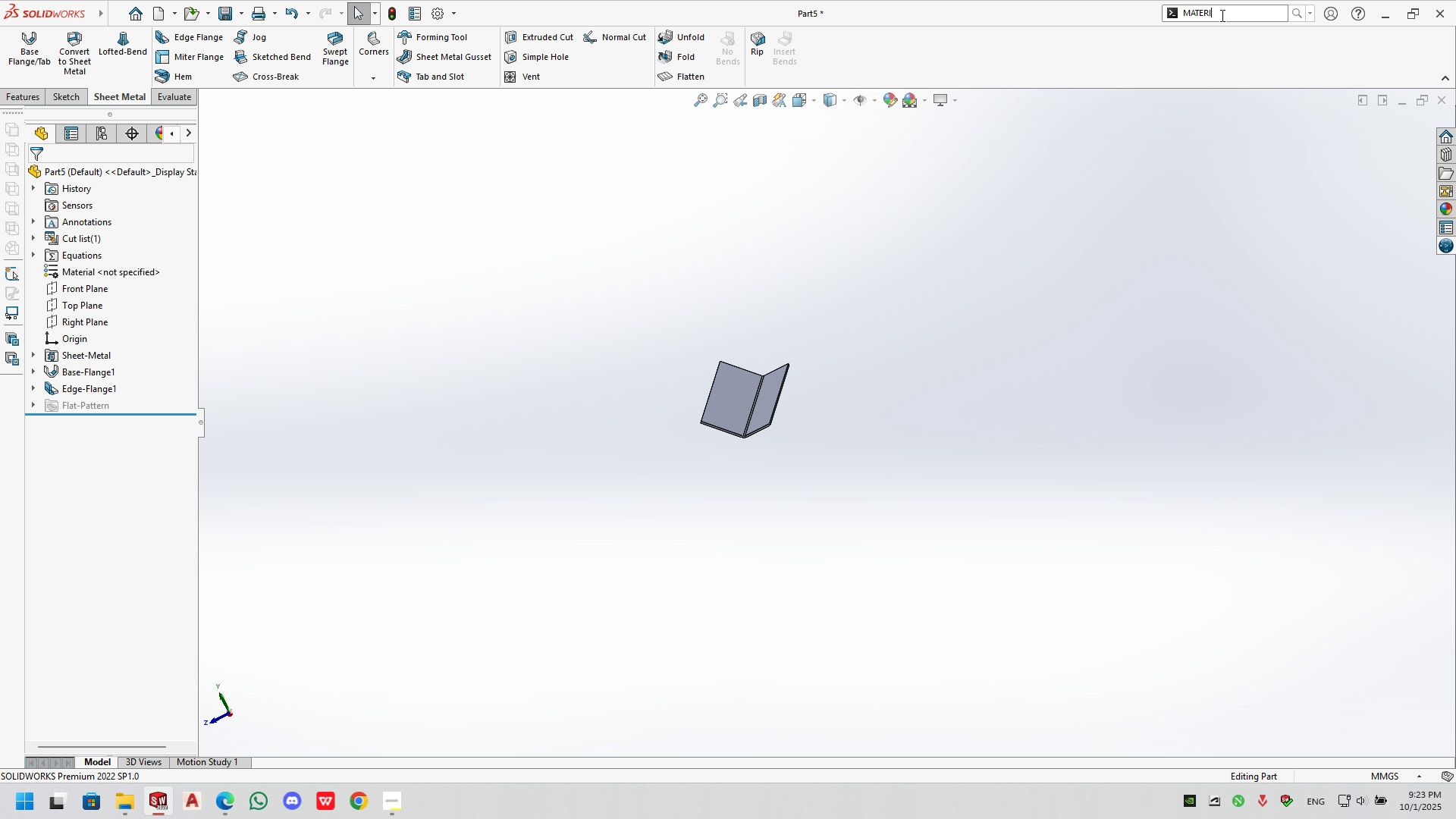 
key(Backspace)
 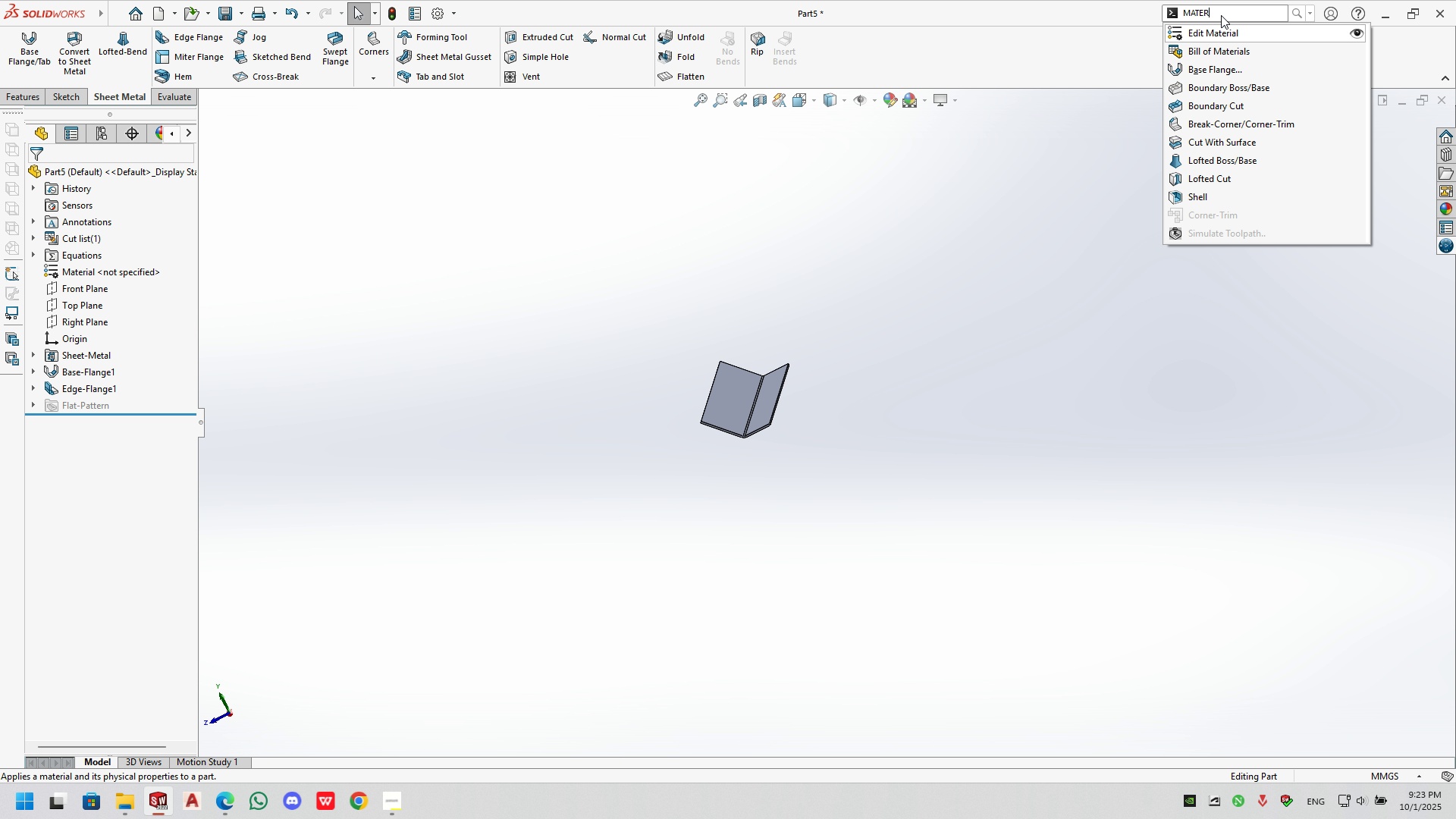 
key(NumpadEnter)
 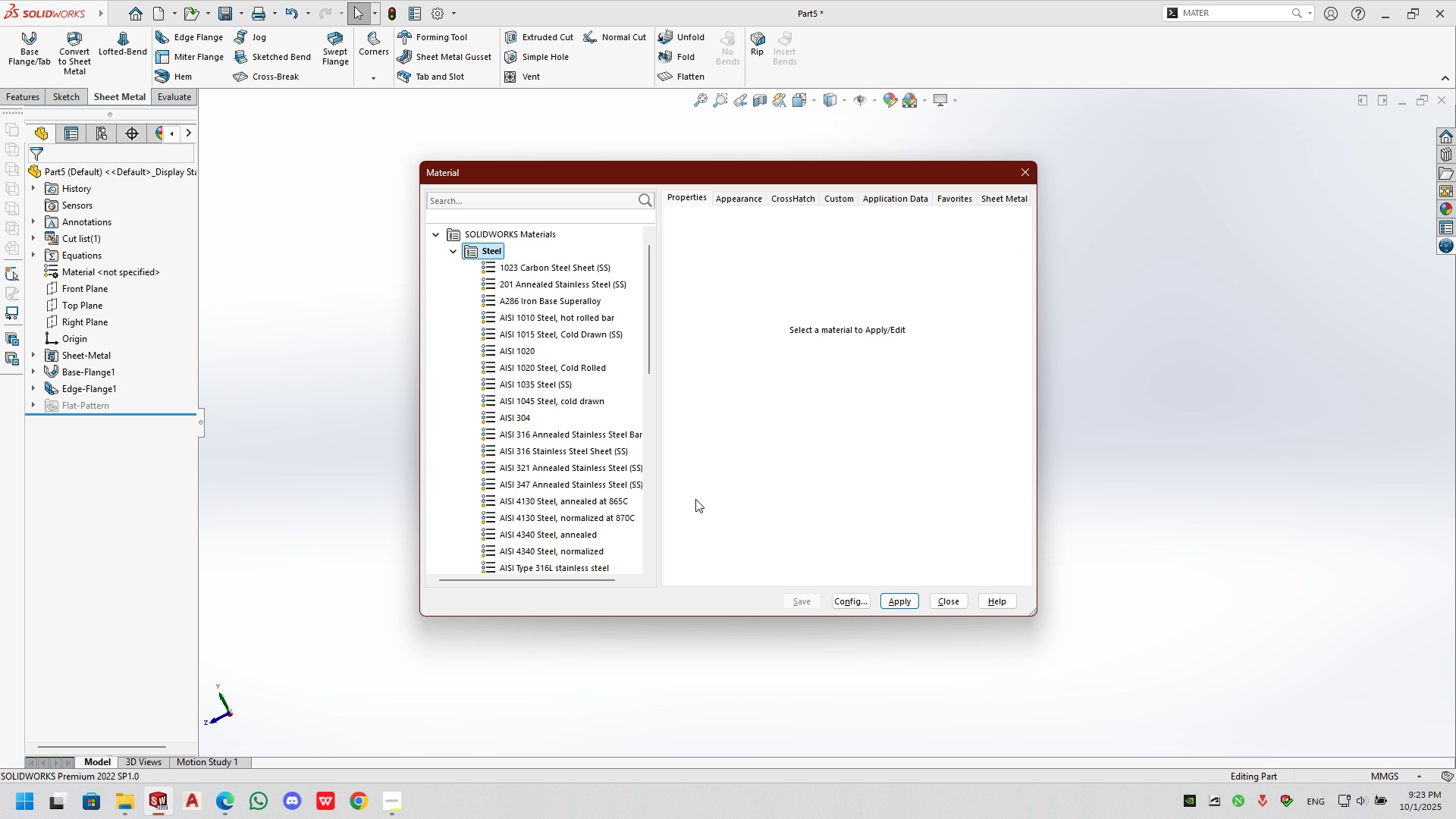 
scroll: coordinate [554, 412], scroll_direction: down, amount: 8.0
 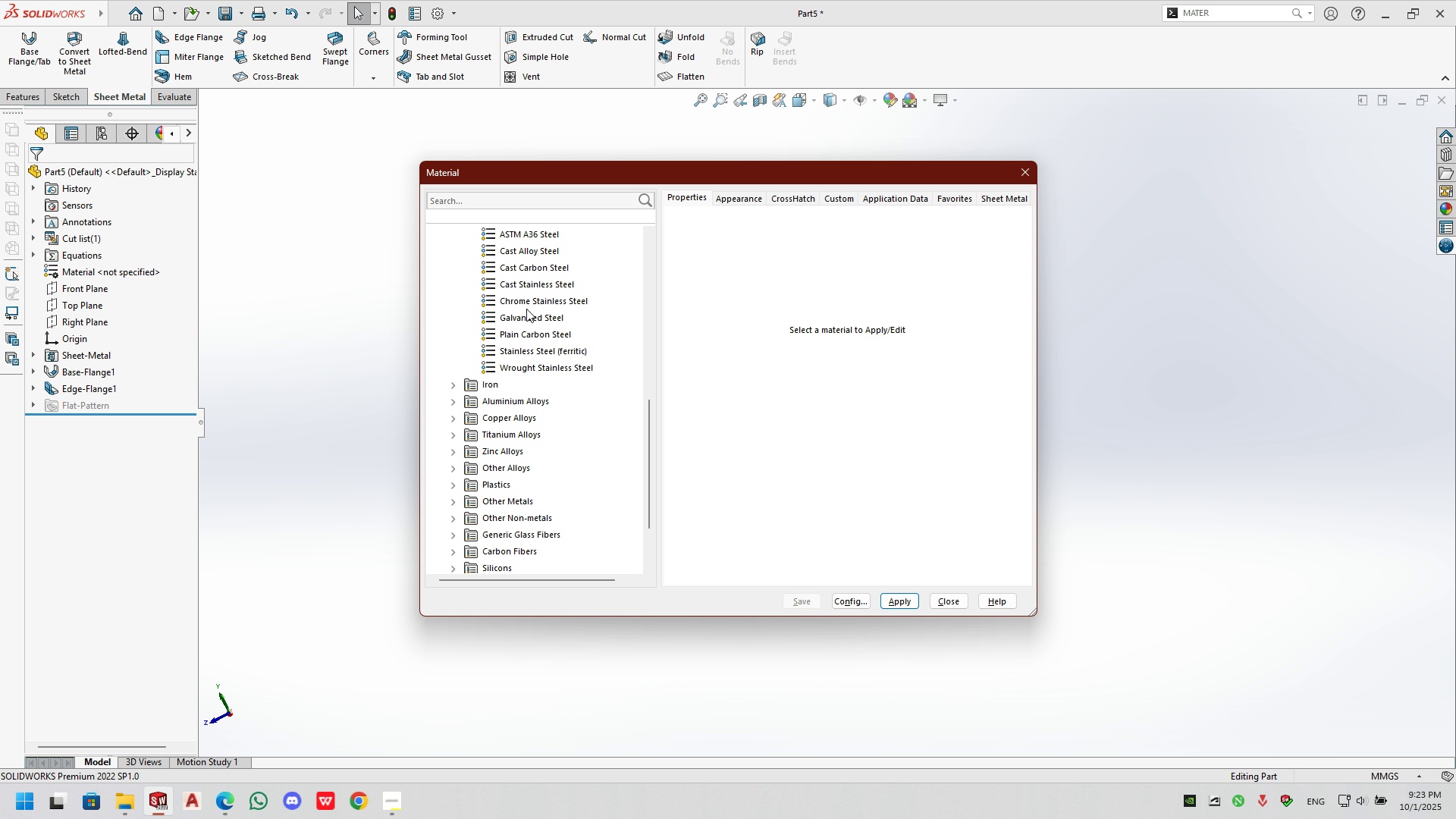 
double_click([527, 321])
 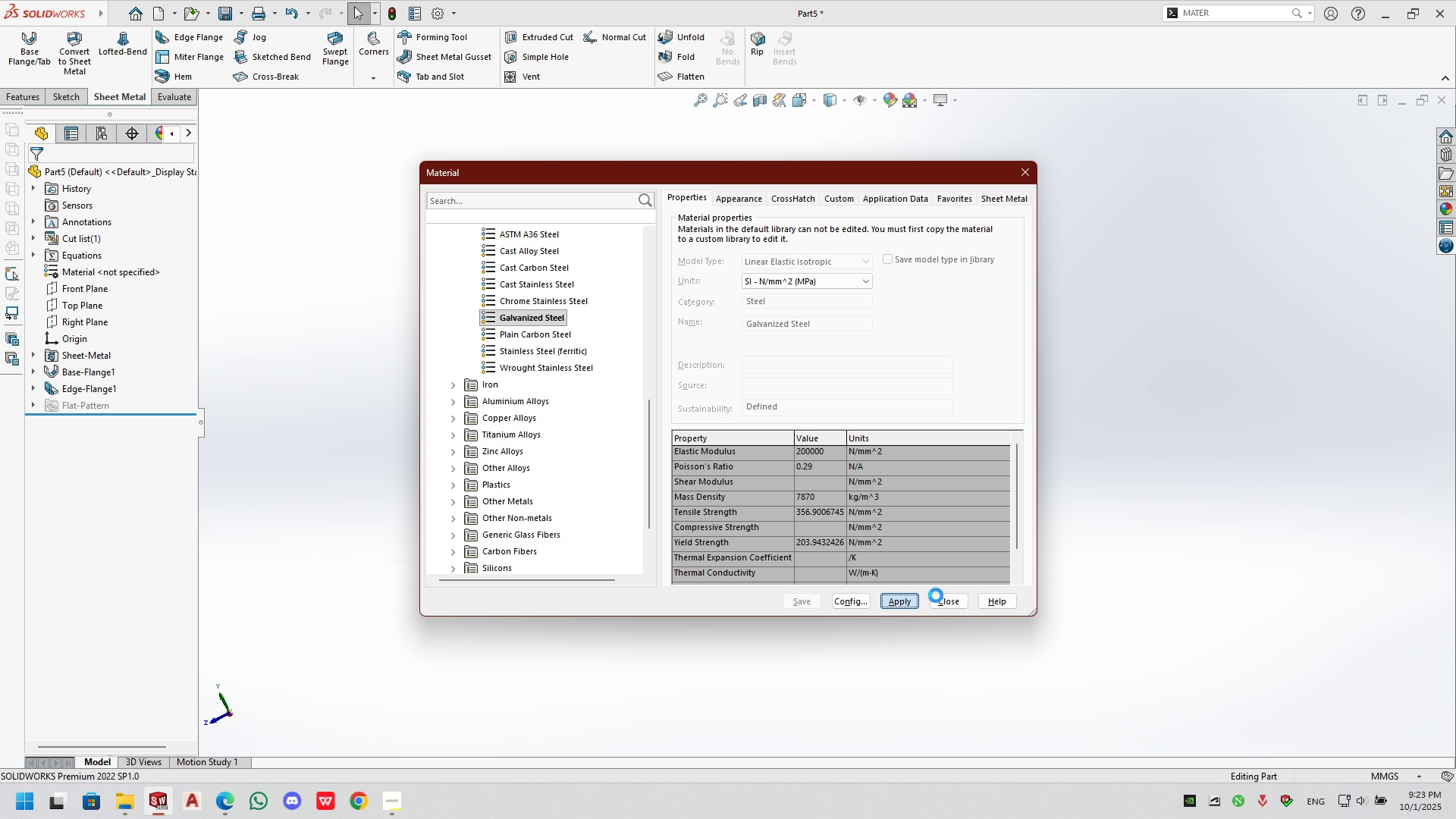 
double_click([938, 595])
 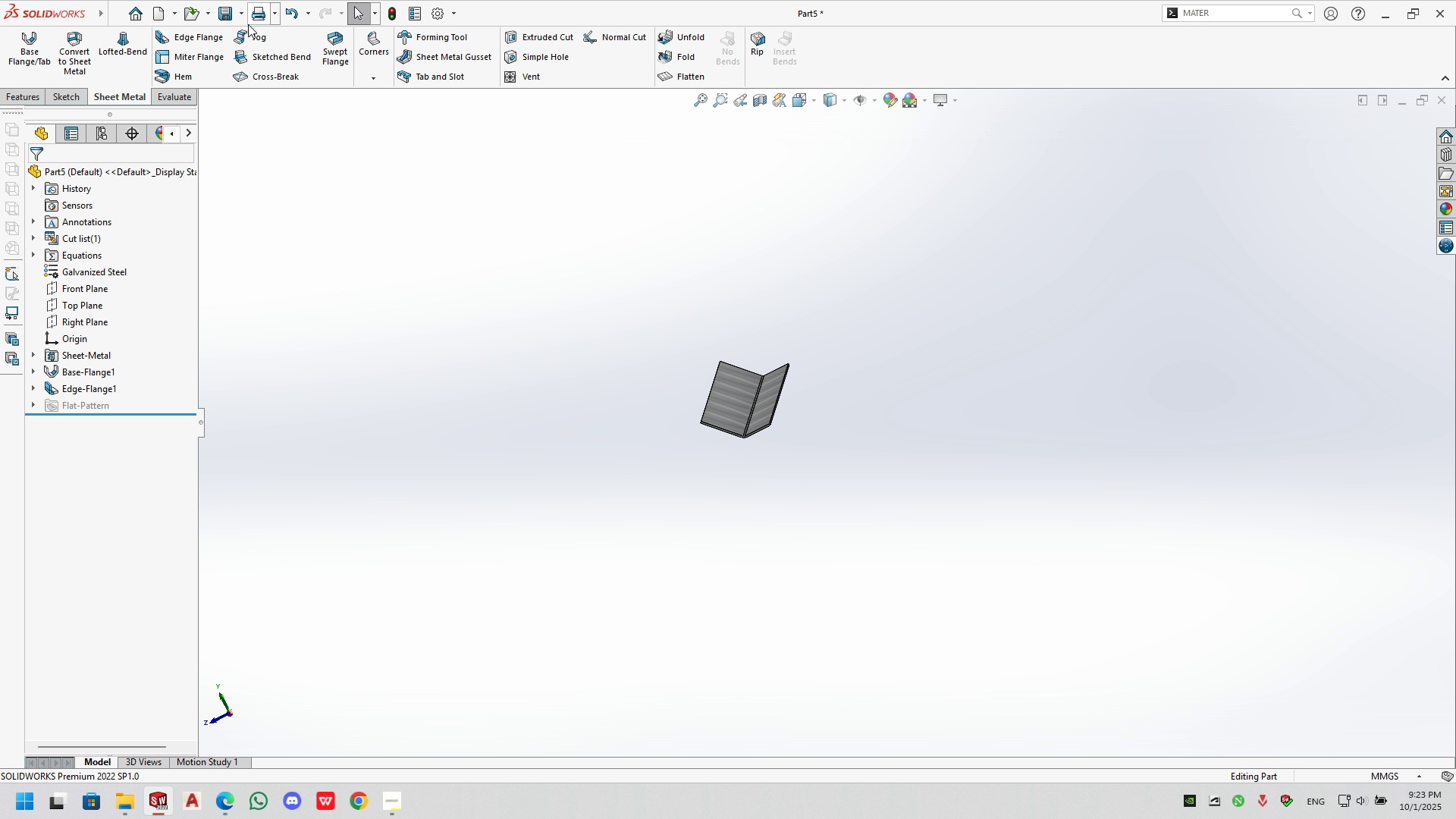 
left_click([242, 14])
 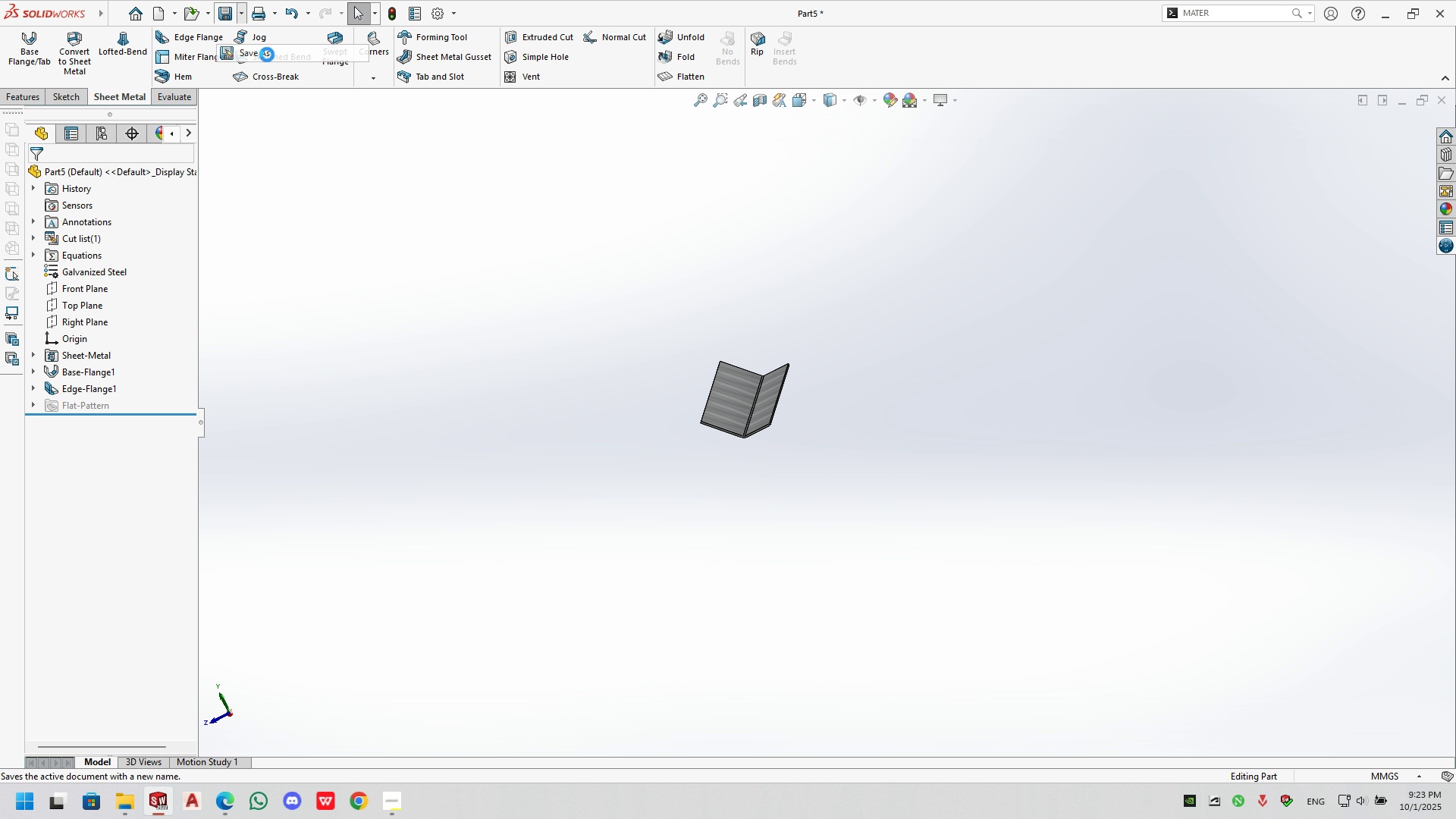 
left_click([267, 55])
 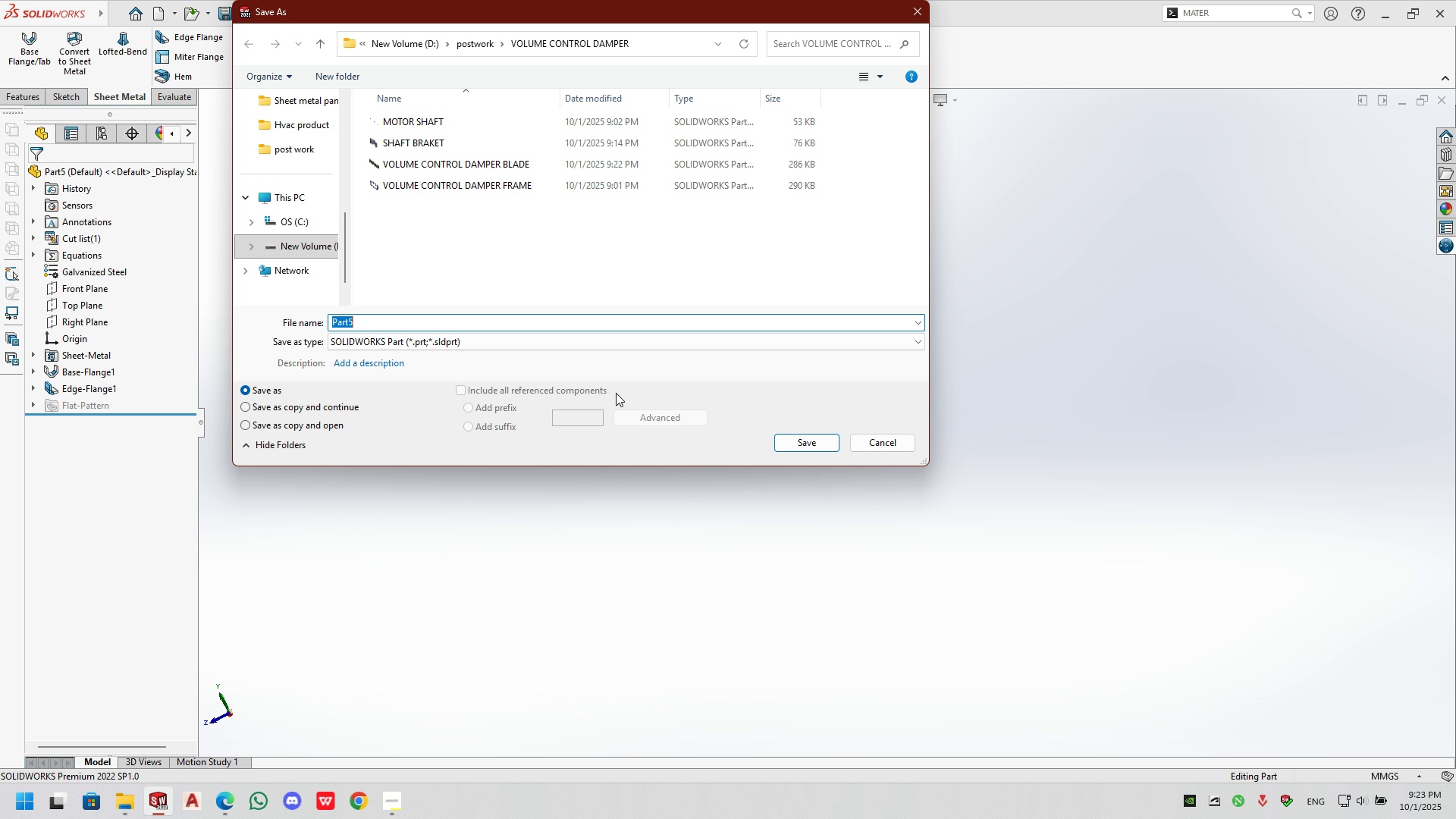 
type(blade stopper angle)
 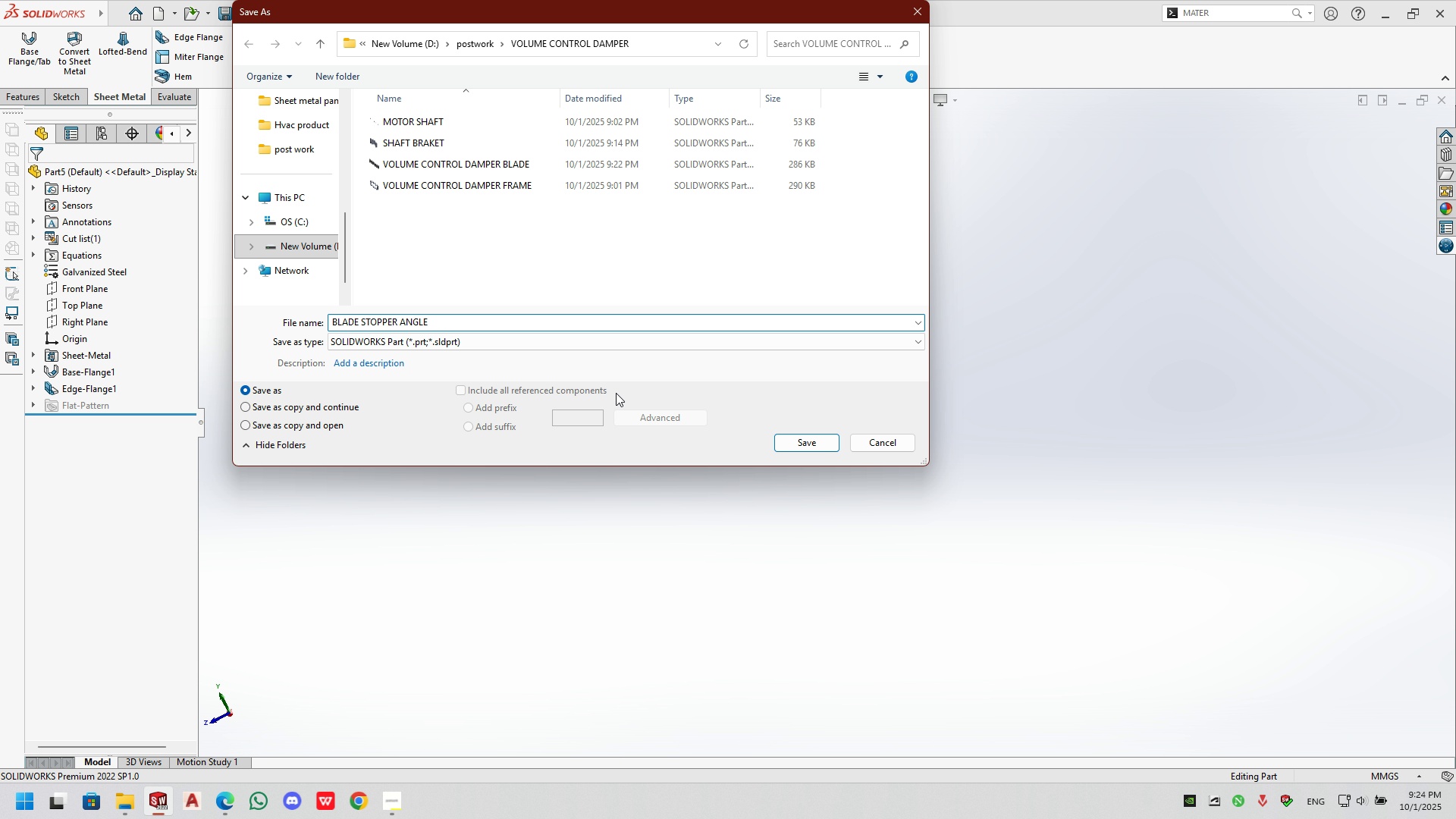 
key(Enter)
 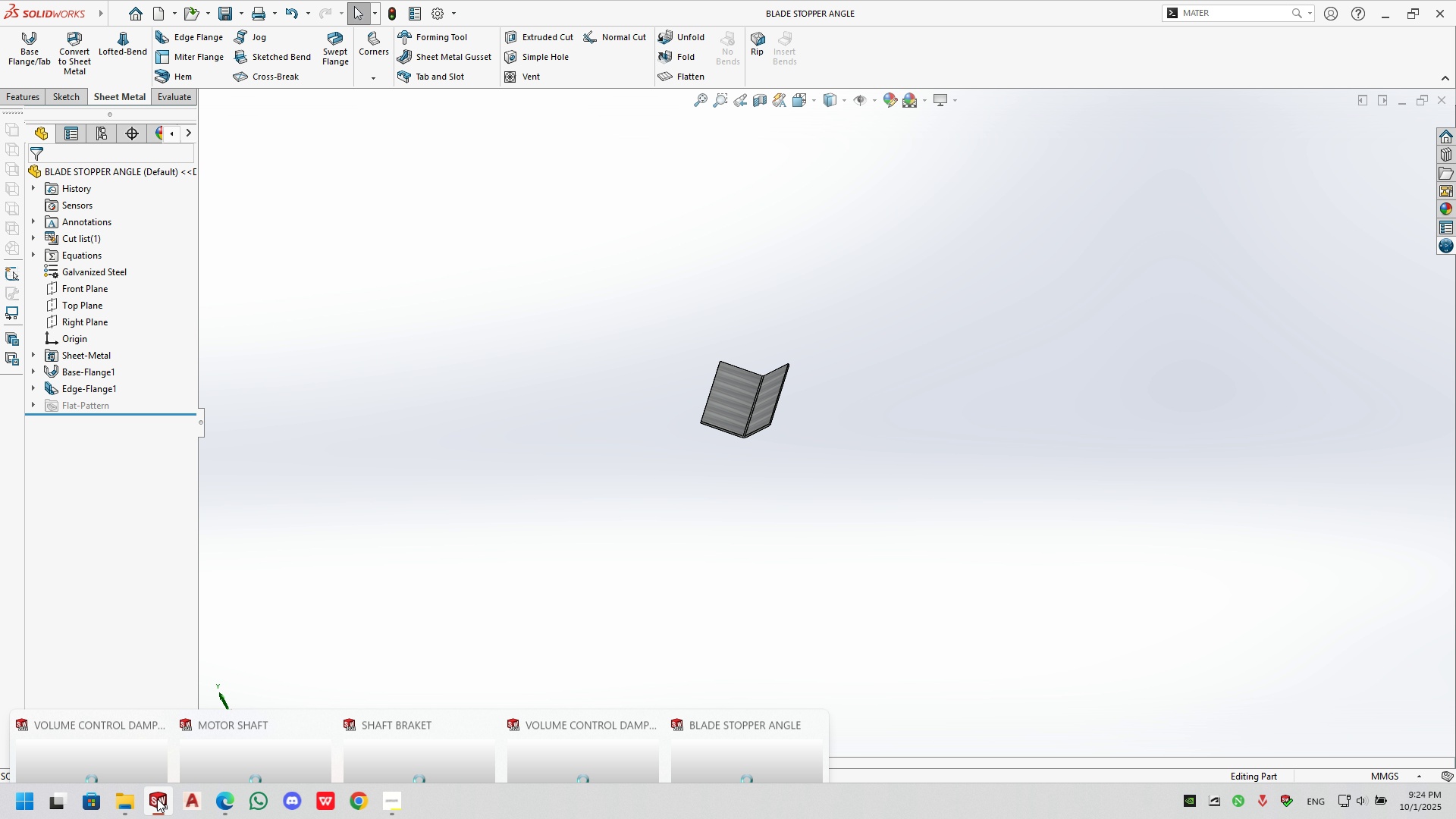 
wait(5.18)
 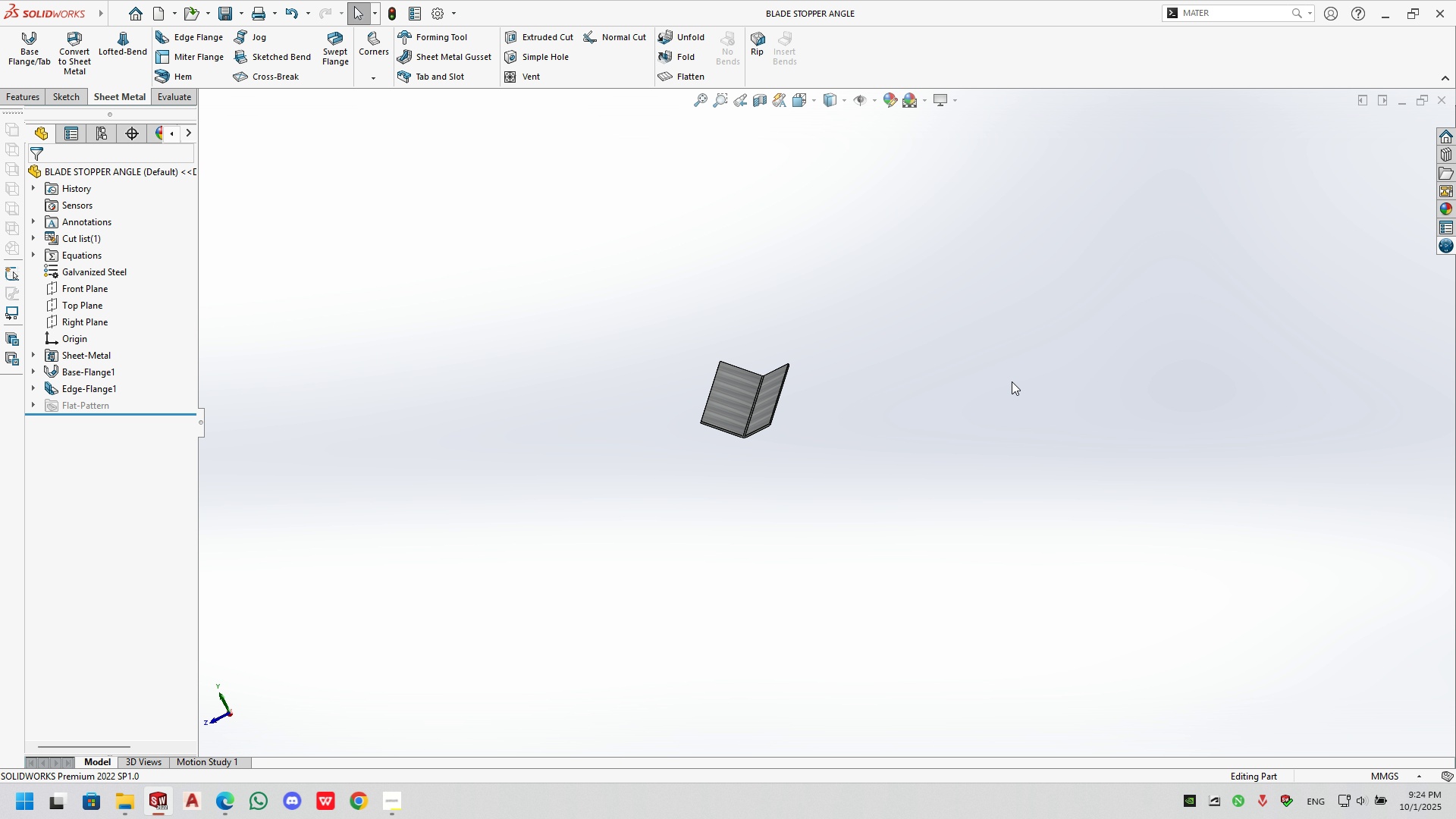 
left_click([146, 737])
 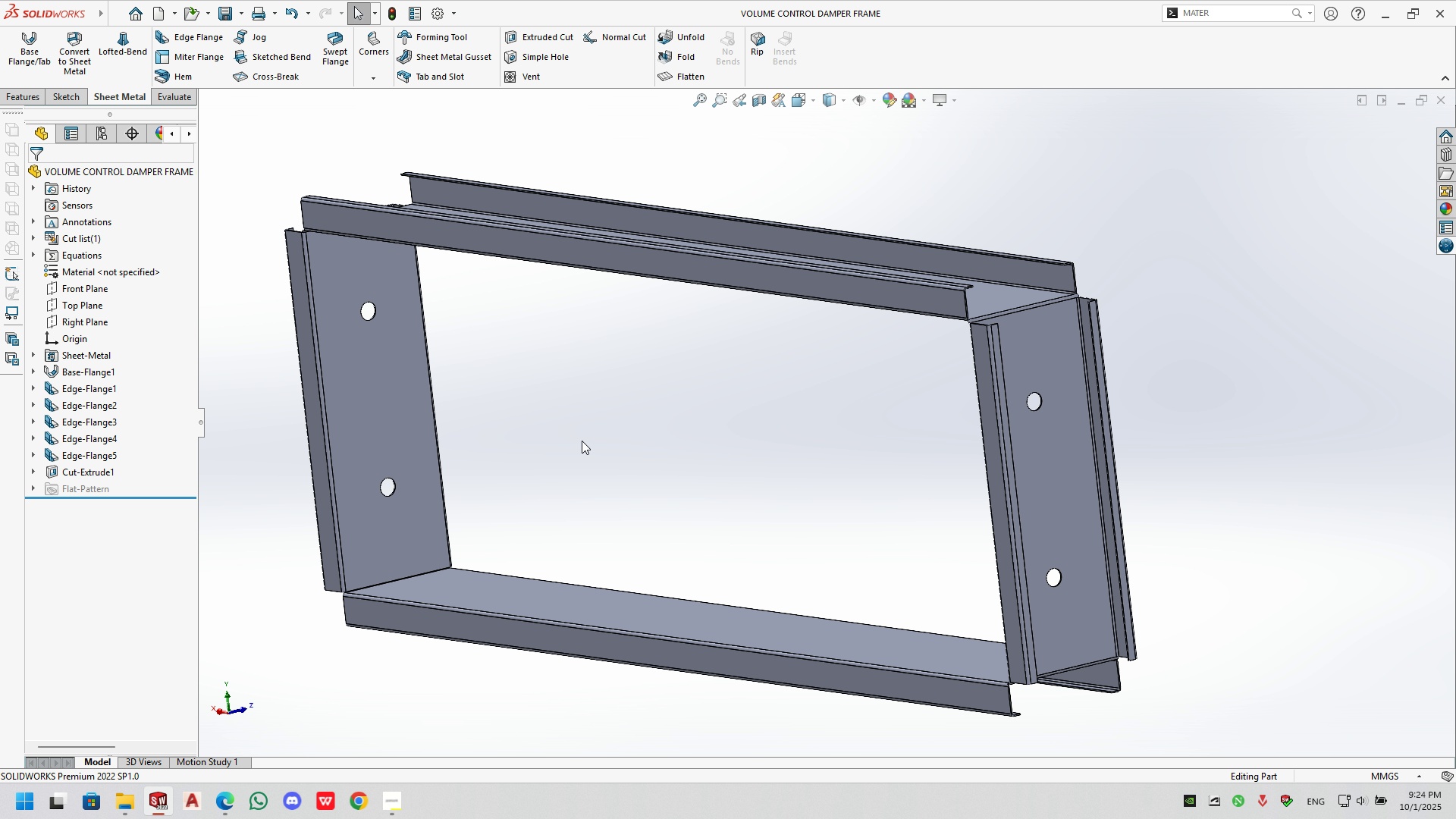 
left_click([582, 439])
 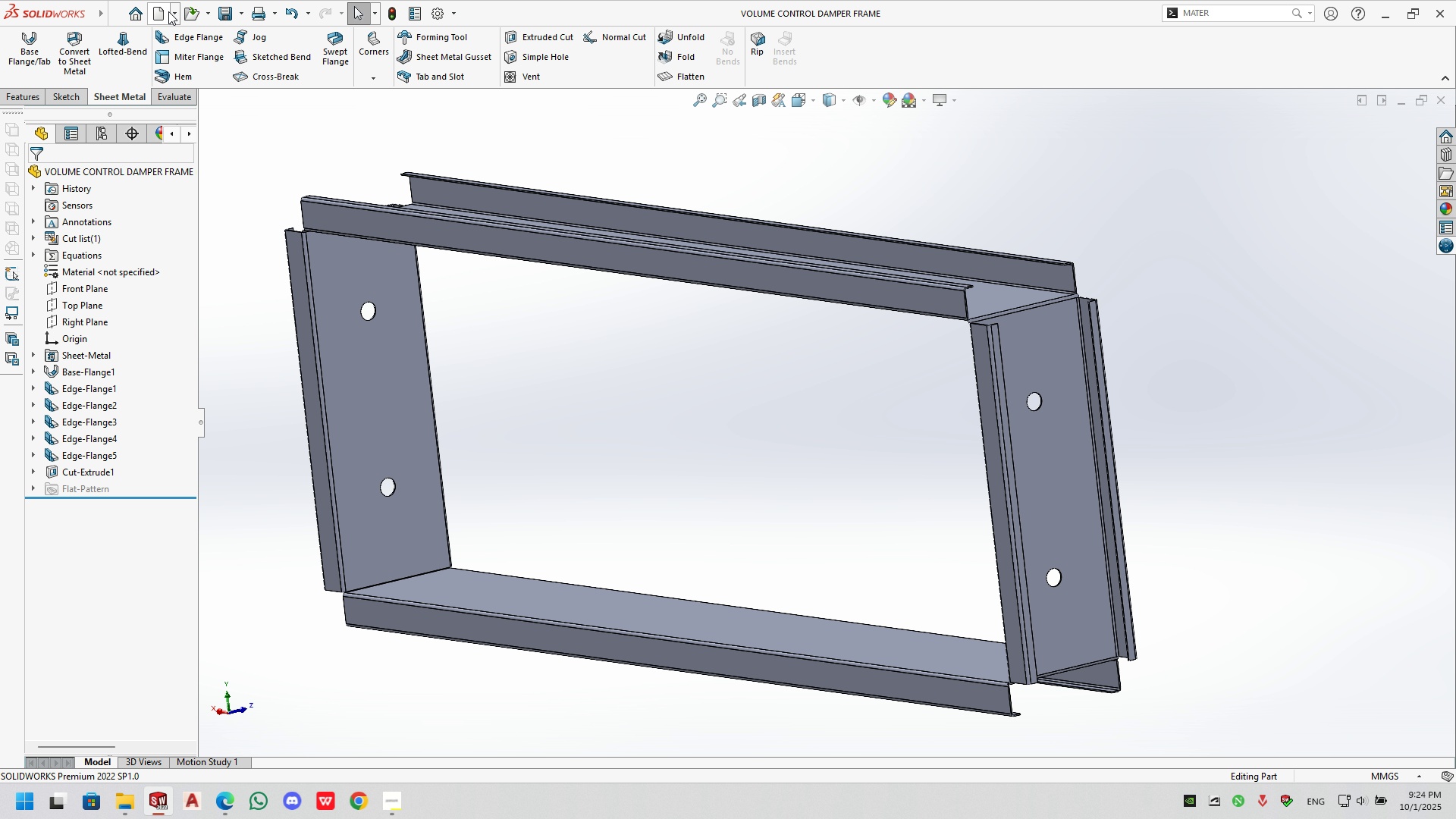 
left_click([178, 11])
 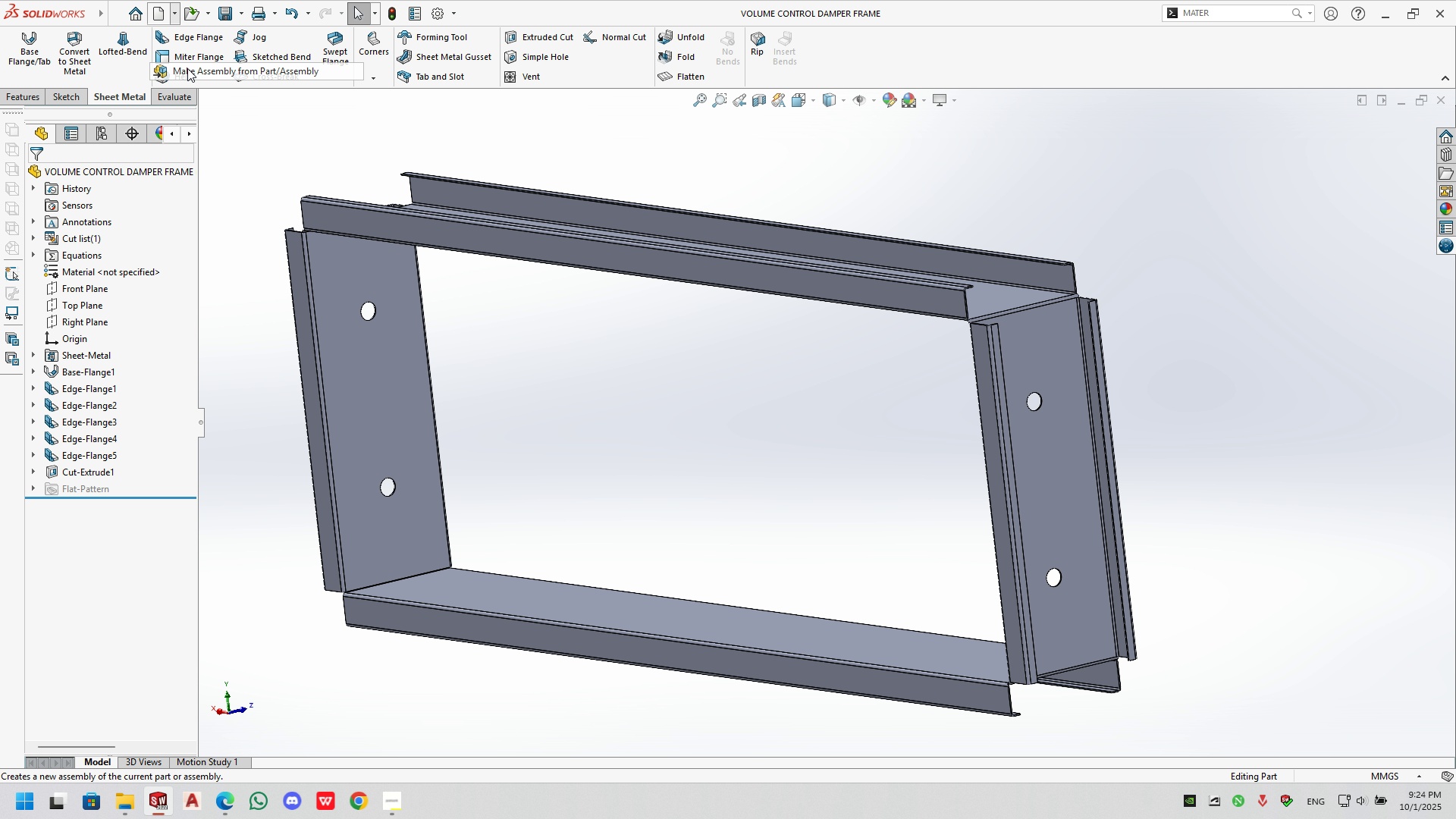 
left_click([187, 68])
 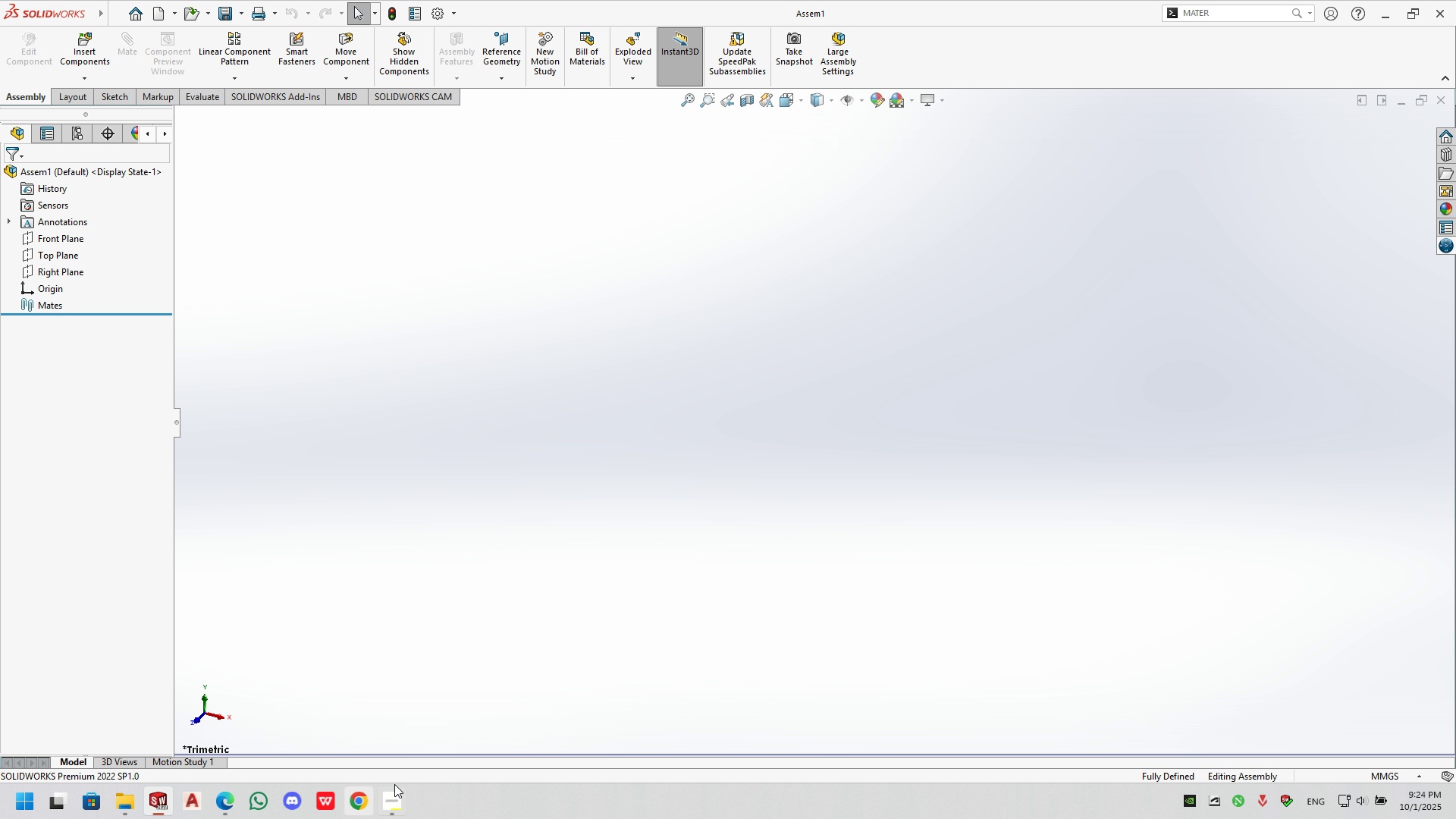 
left_click([397, 799])